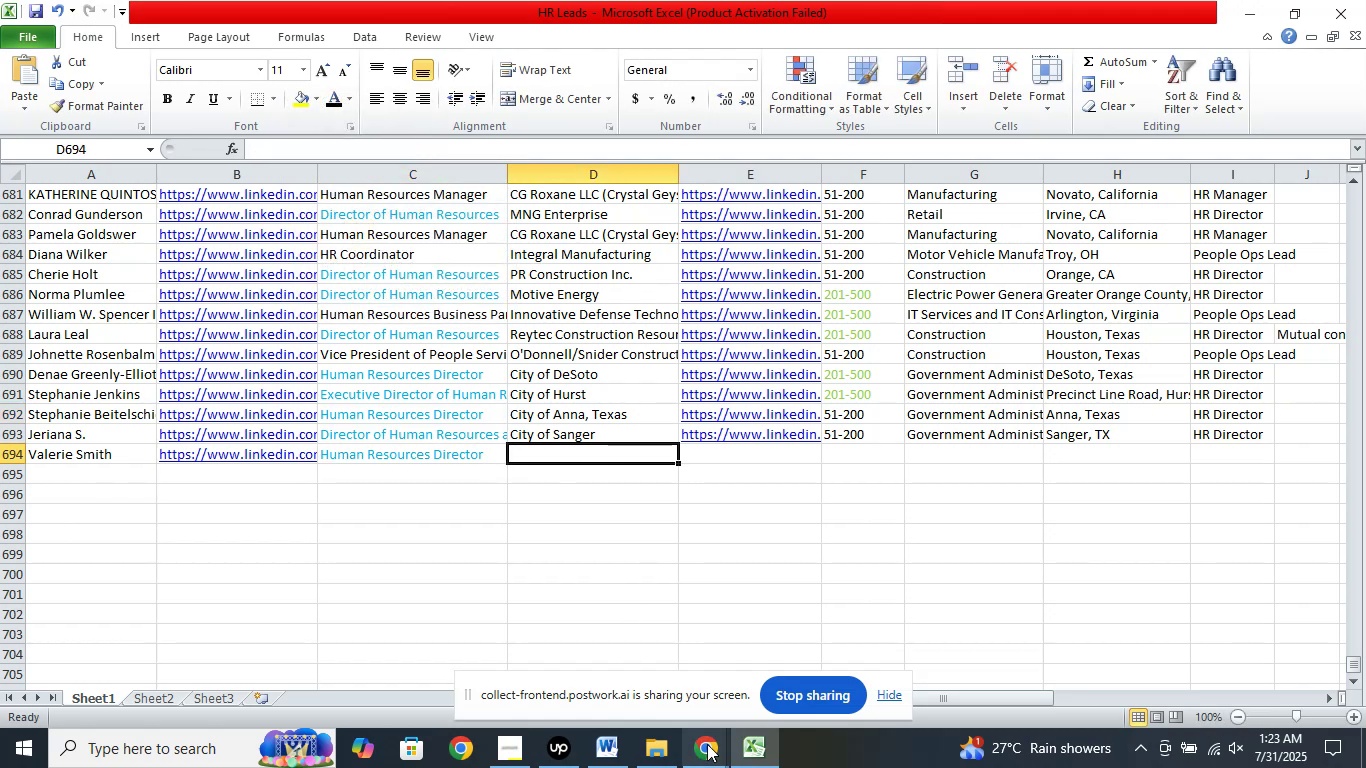 
left_click([708, 754])
 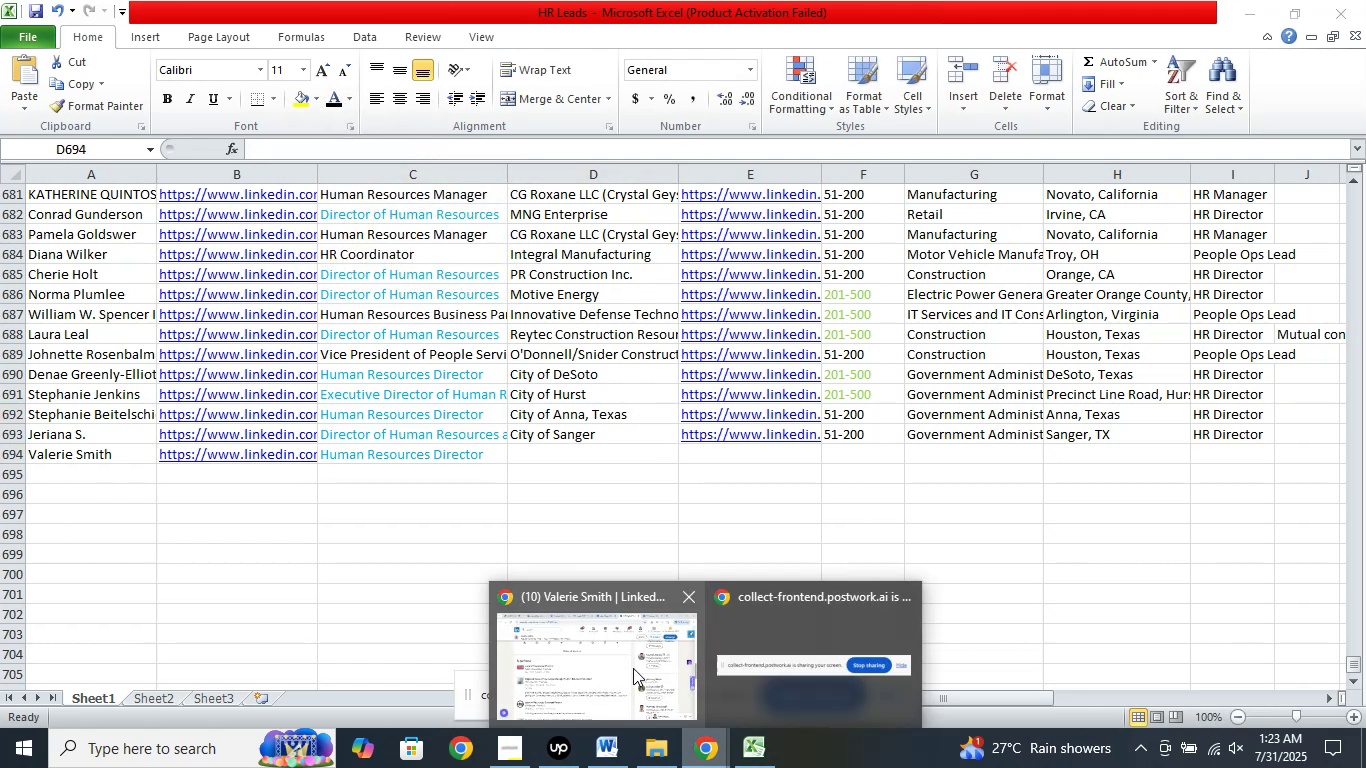 
left_click([632, 667])
 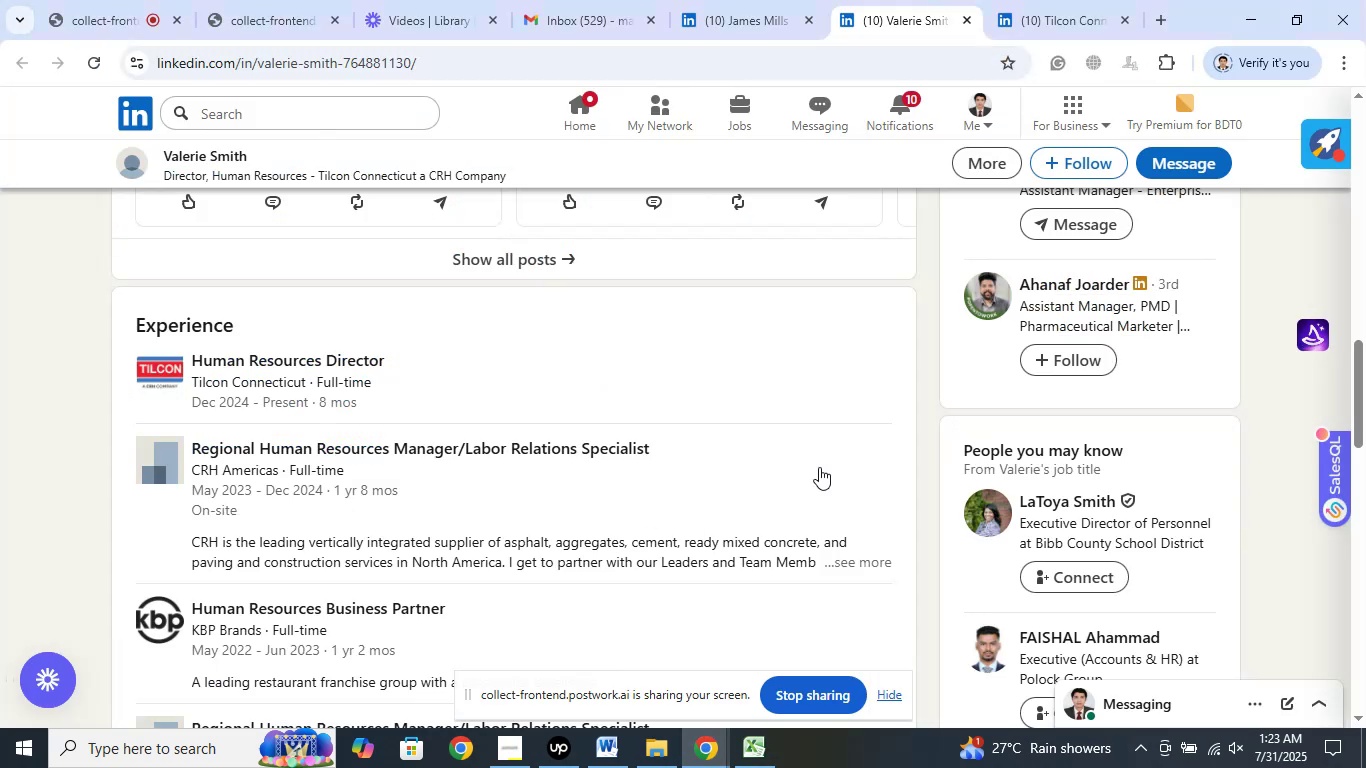 
left_click([1045, 0])
 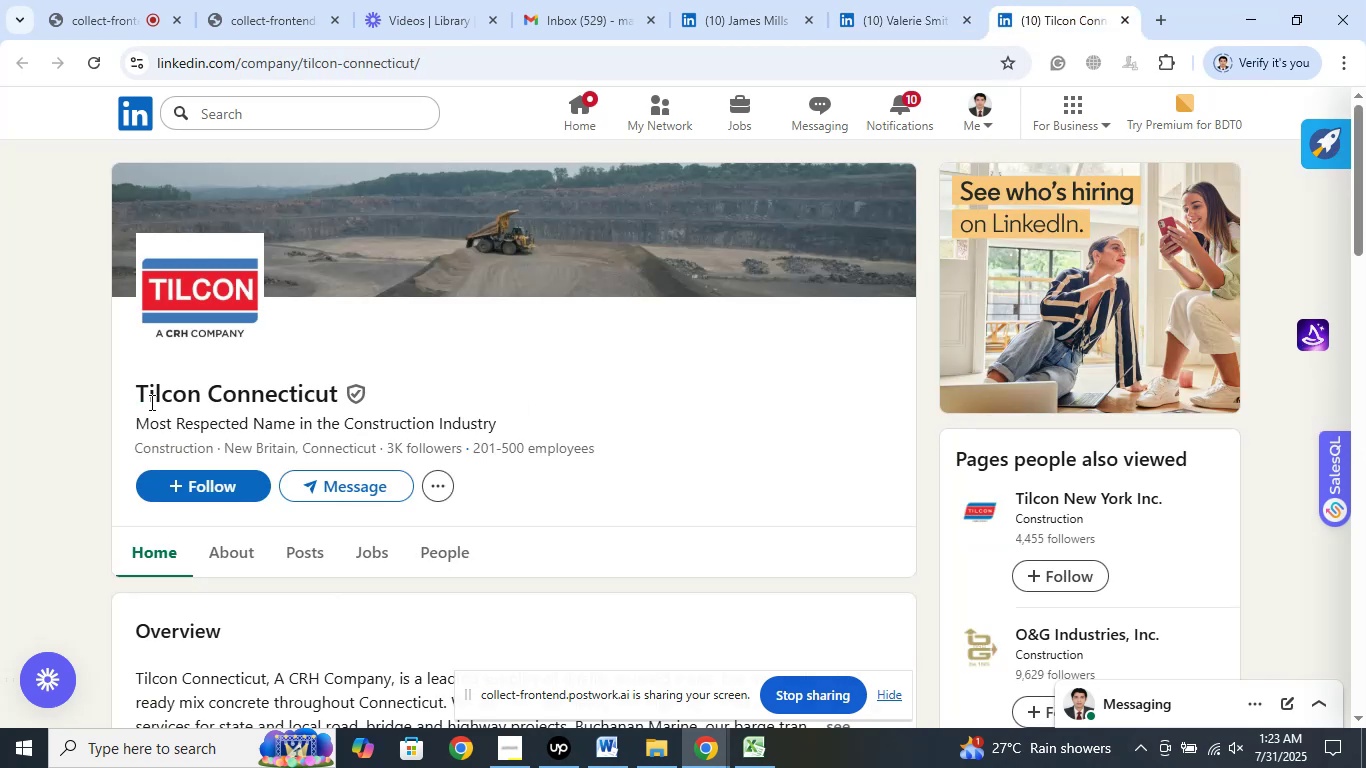 
left_click_drag(start_coordinate=[123, 383], to_coordinate=[336, 396])
 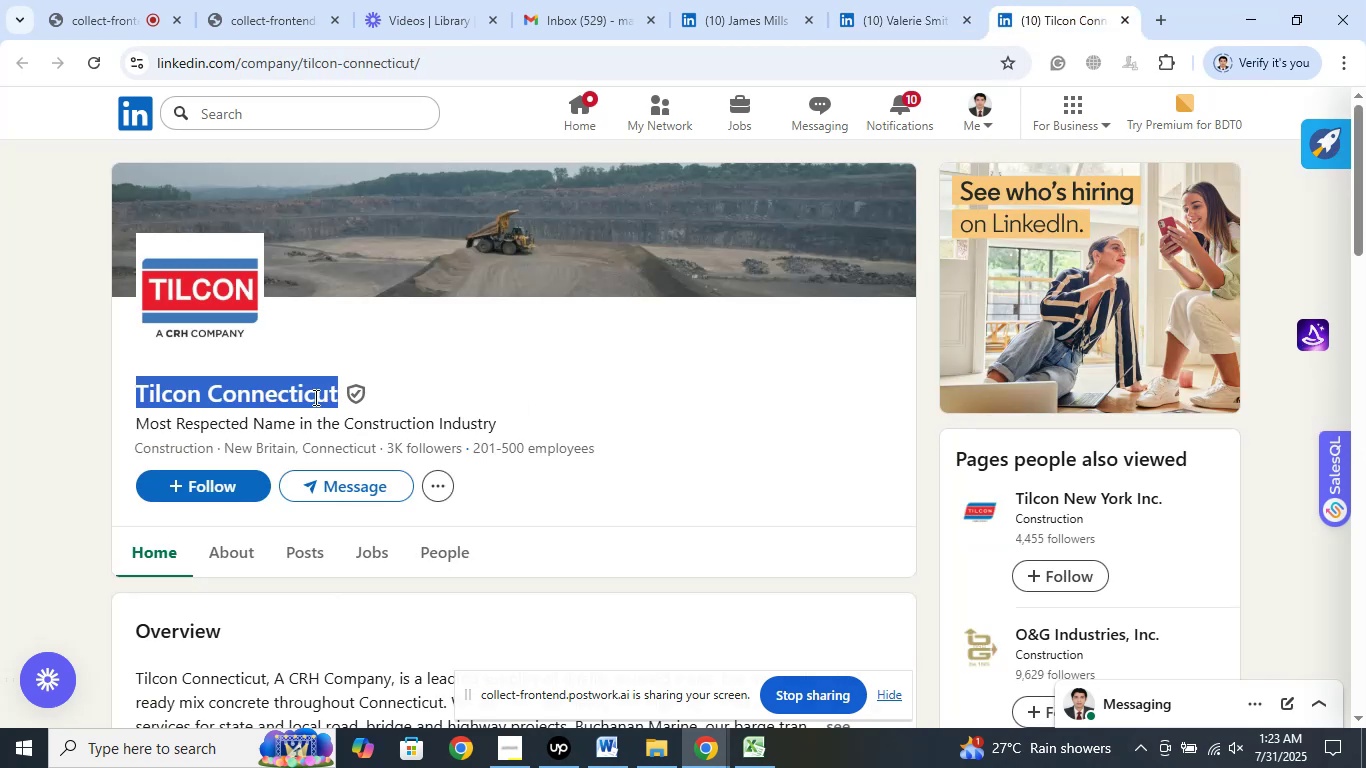 
right_click([314, 397])
 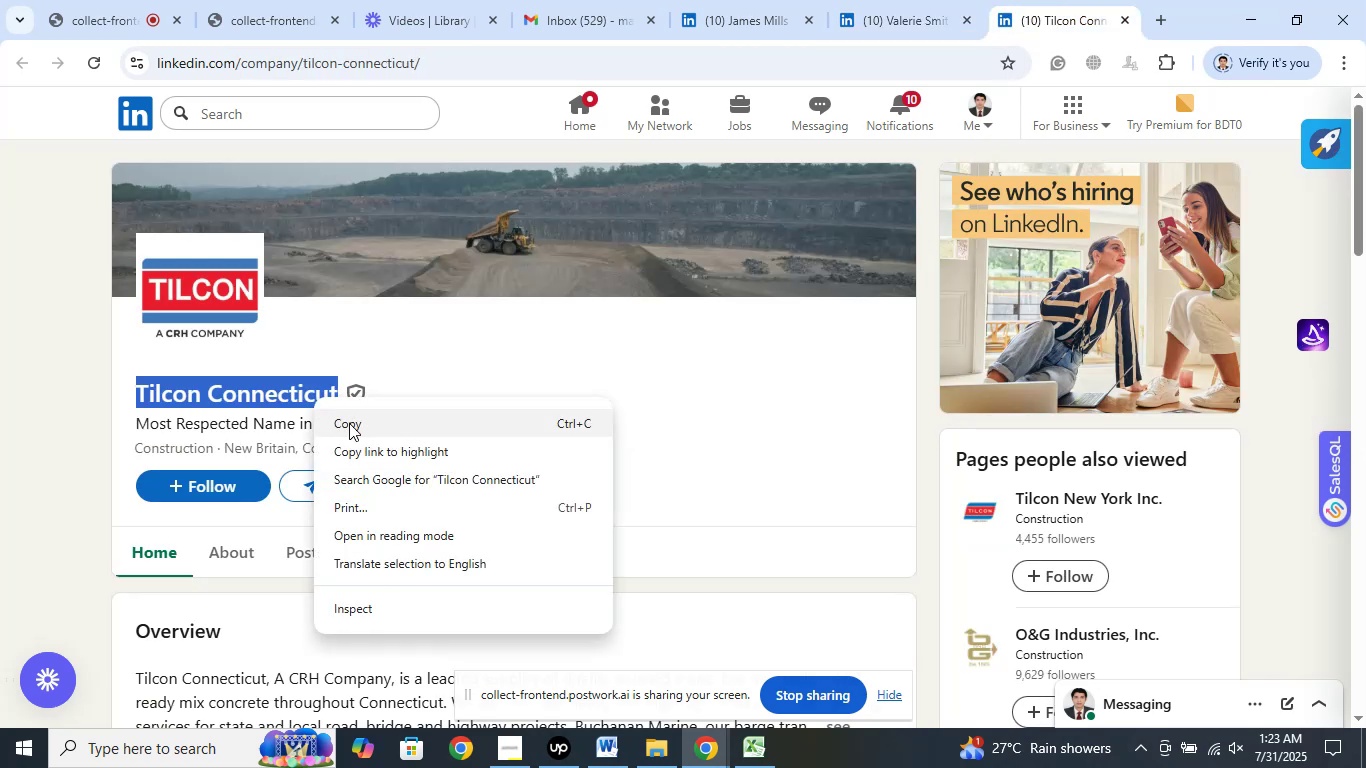 
left_click([349, 423])
 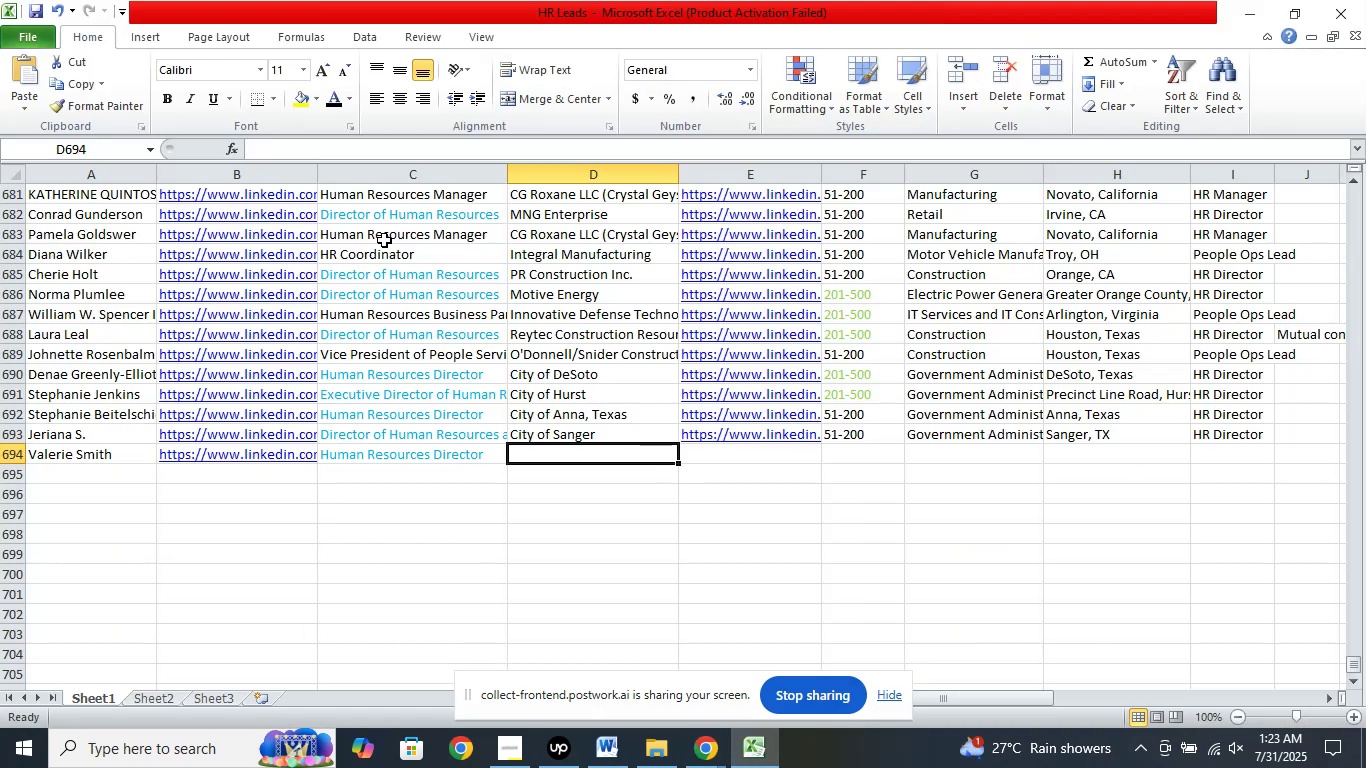 
left_click([295, 154])
 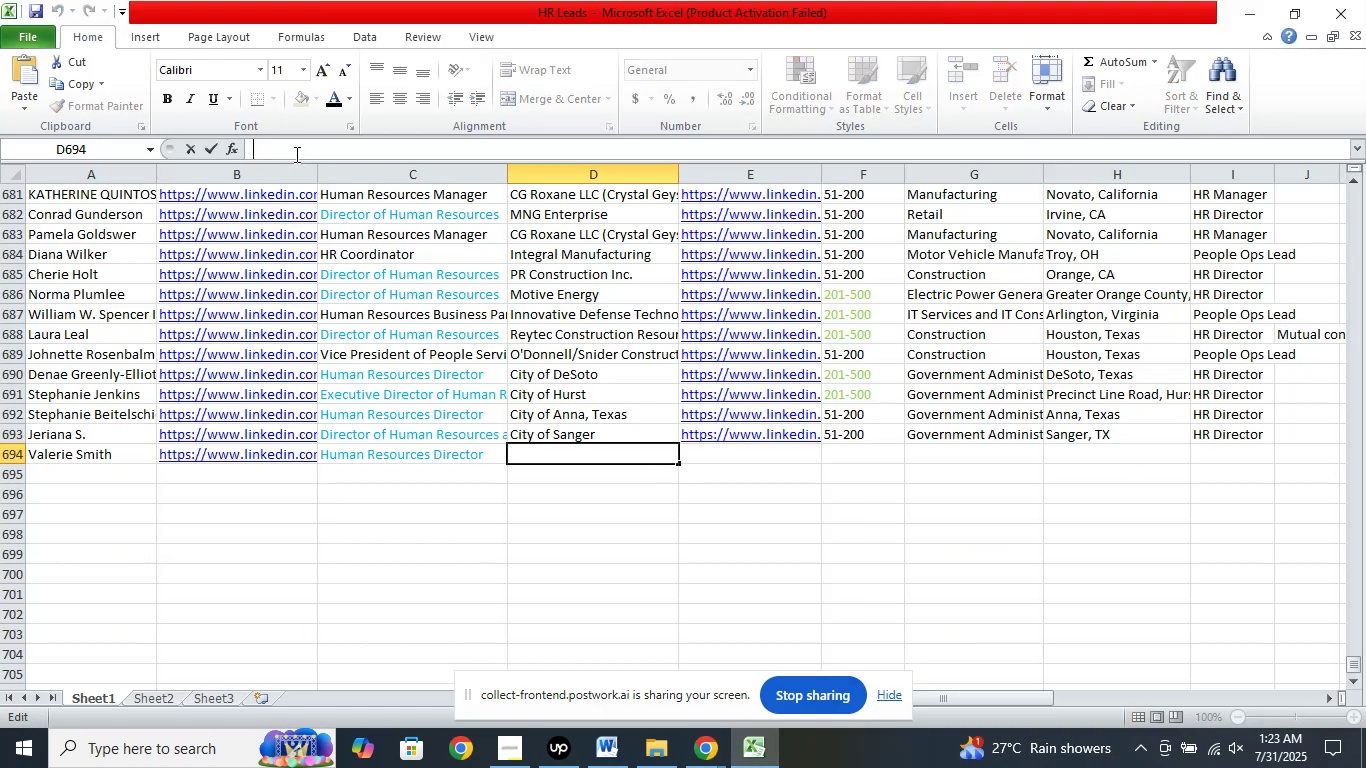 
right_click([295, 154])
 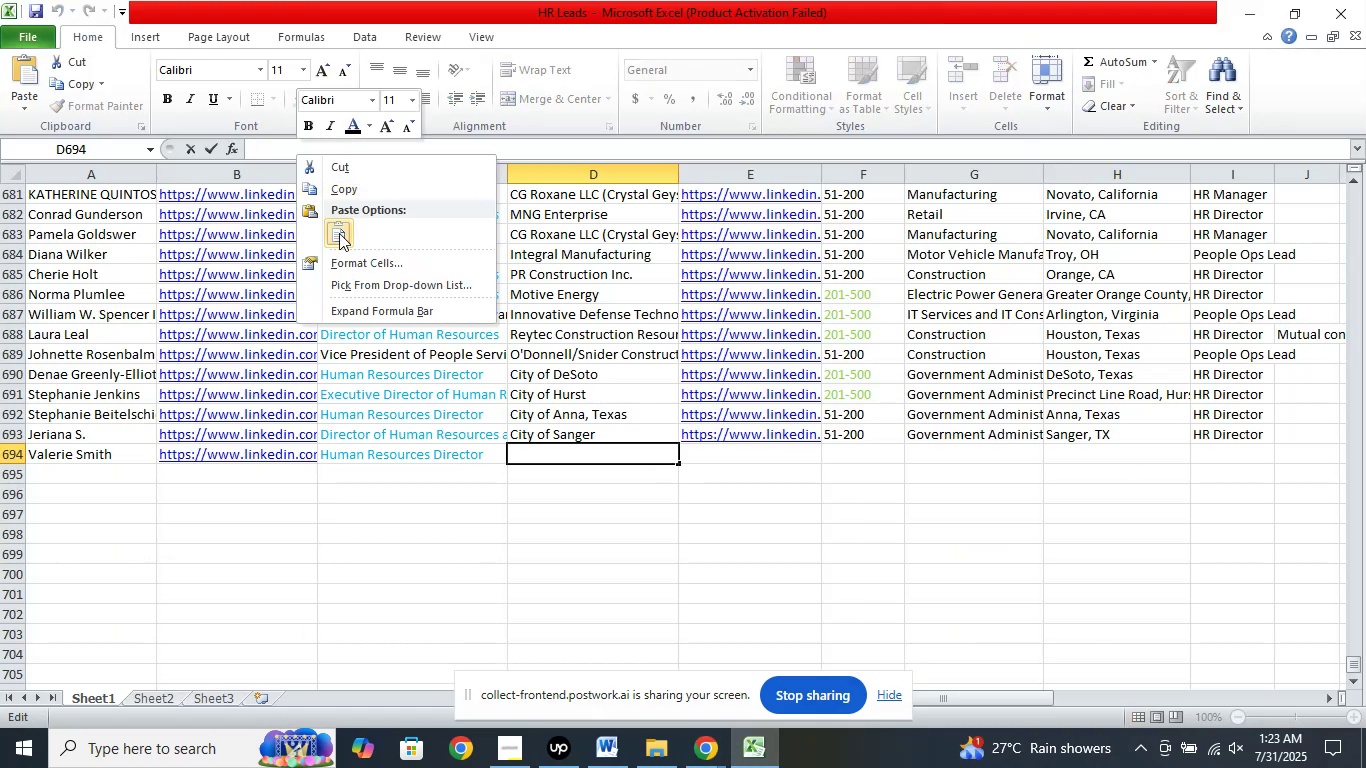 
left_click([339, 233])
 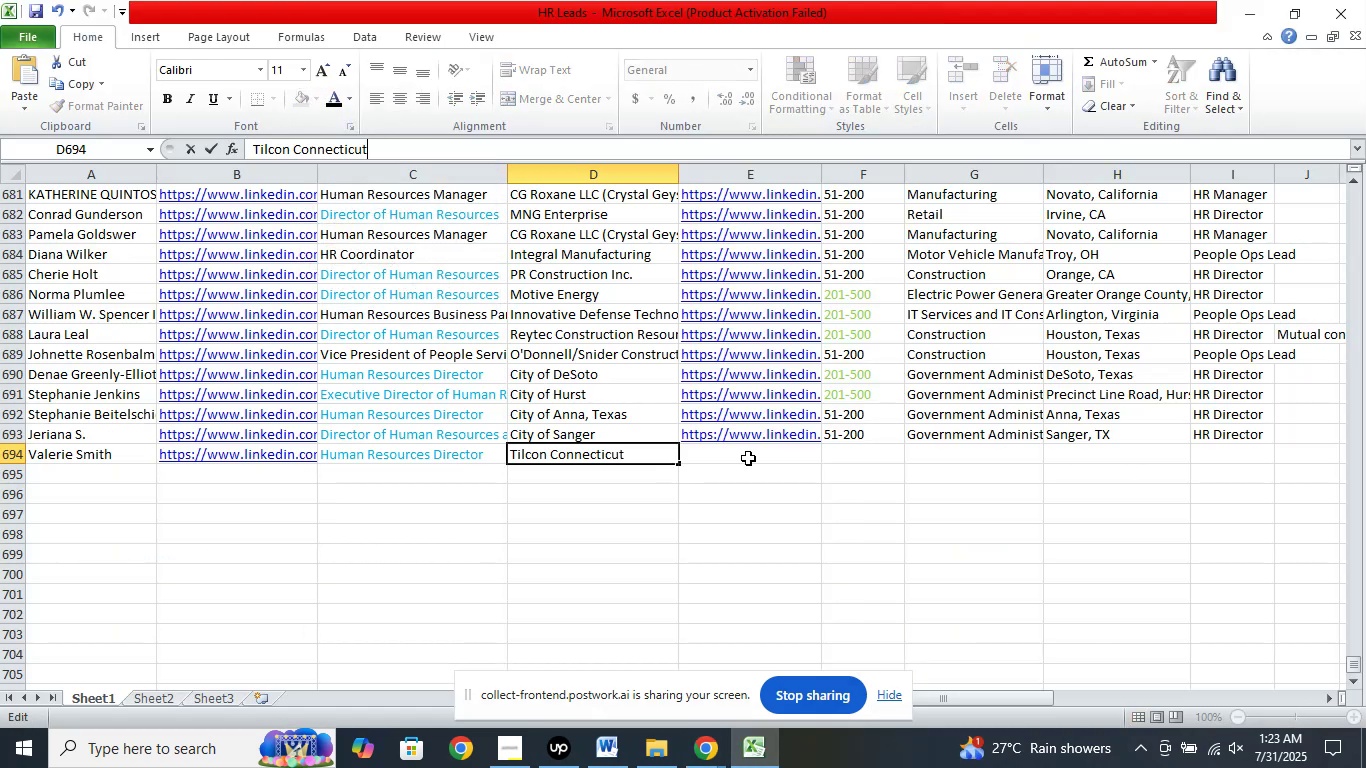 
left_click([748, 458])
 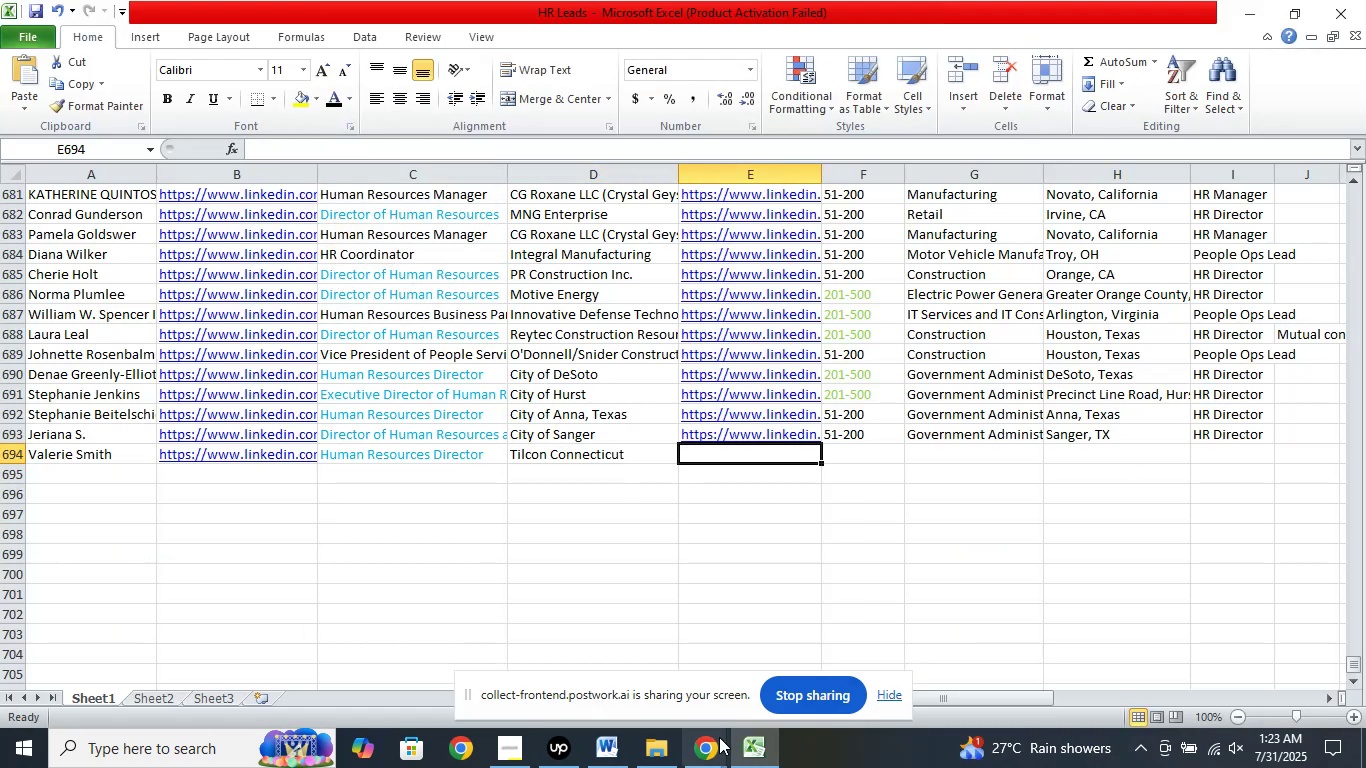 
left_click([714, 743])
 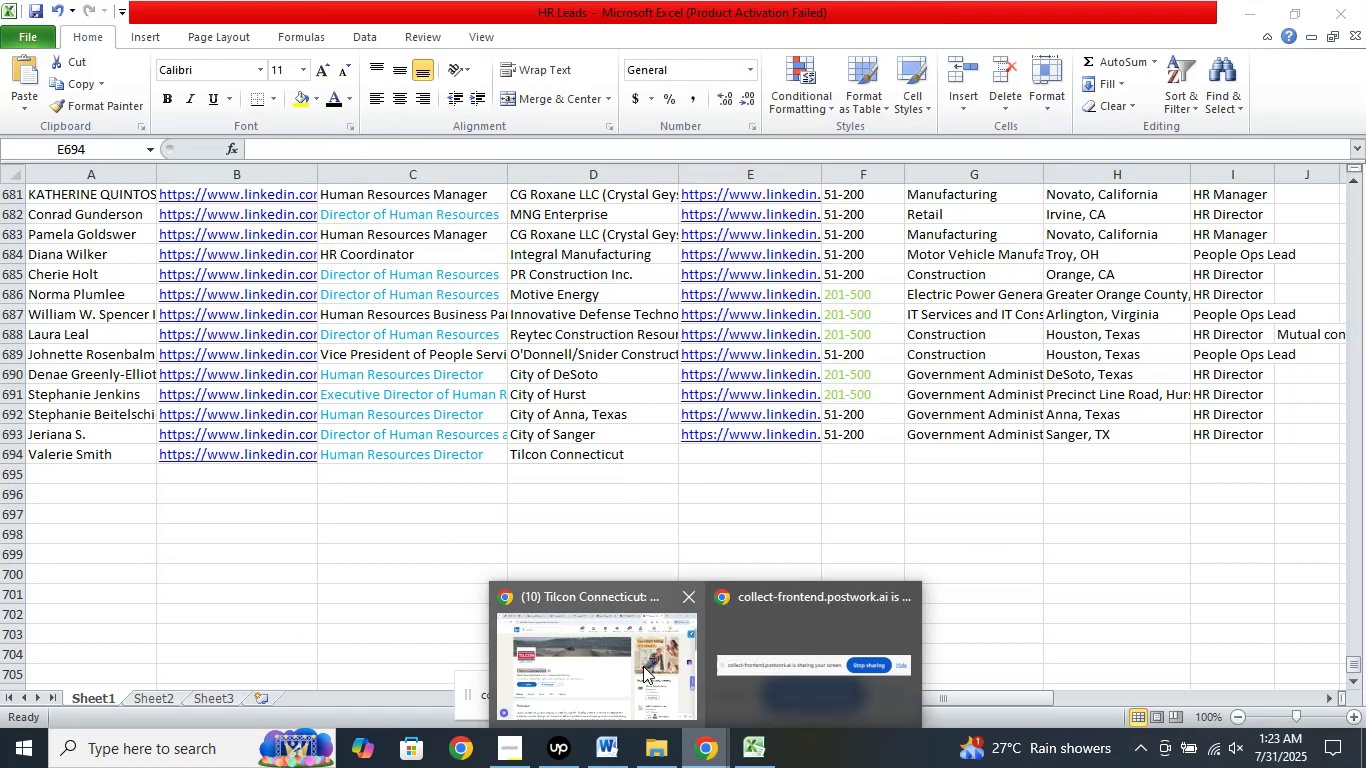 
left_click([643, 666])
 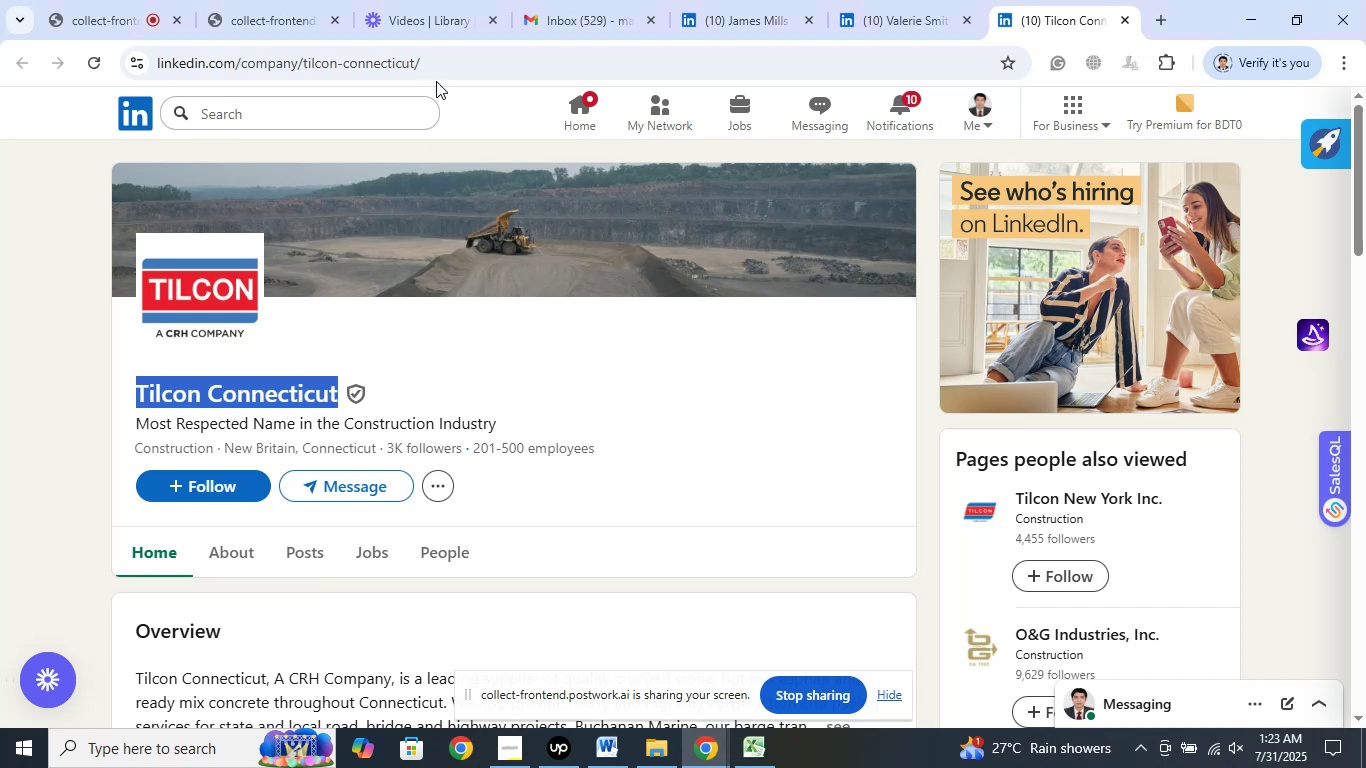 
left_click([439, 74])
 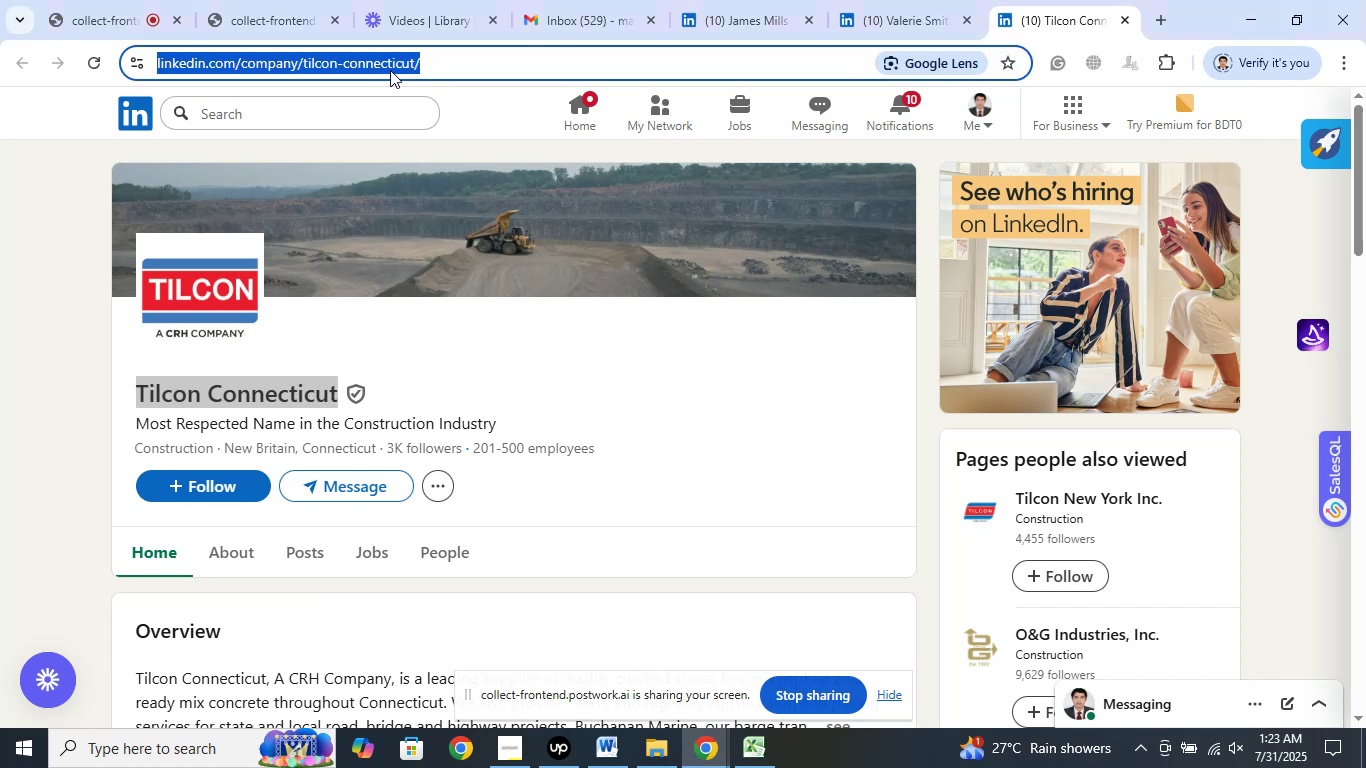 
right_click([390, 70])
 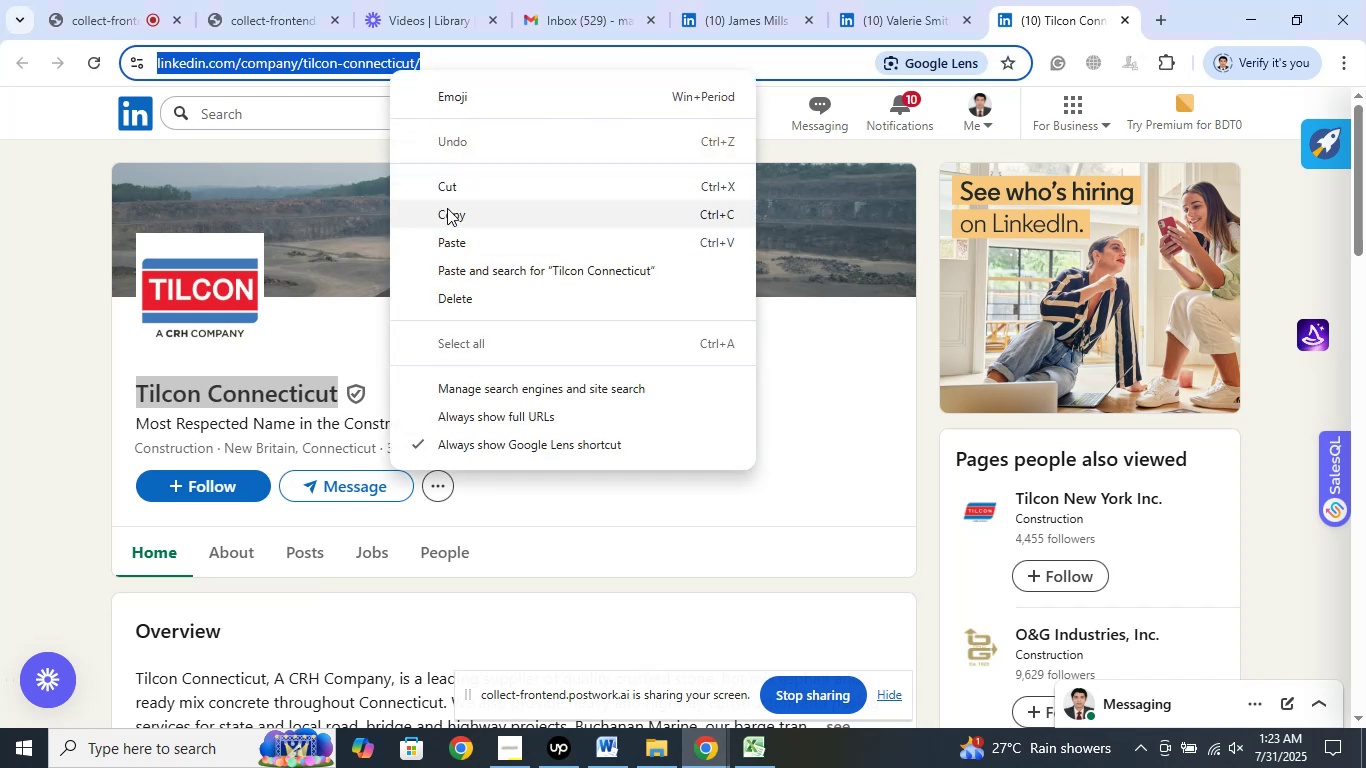 
left_click([447, 212])
 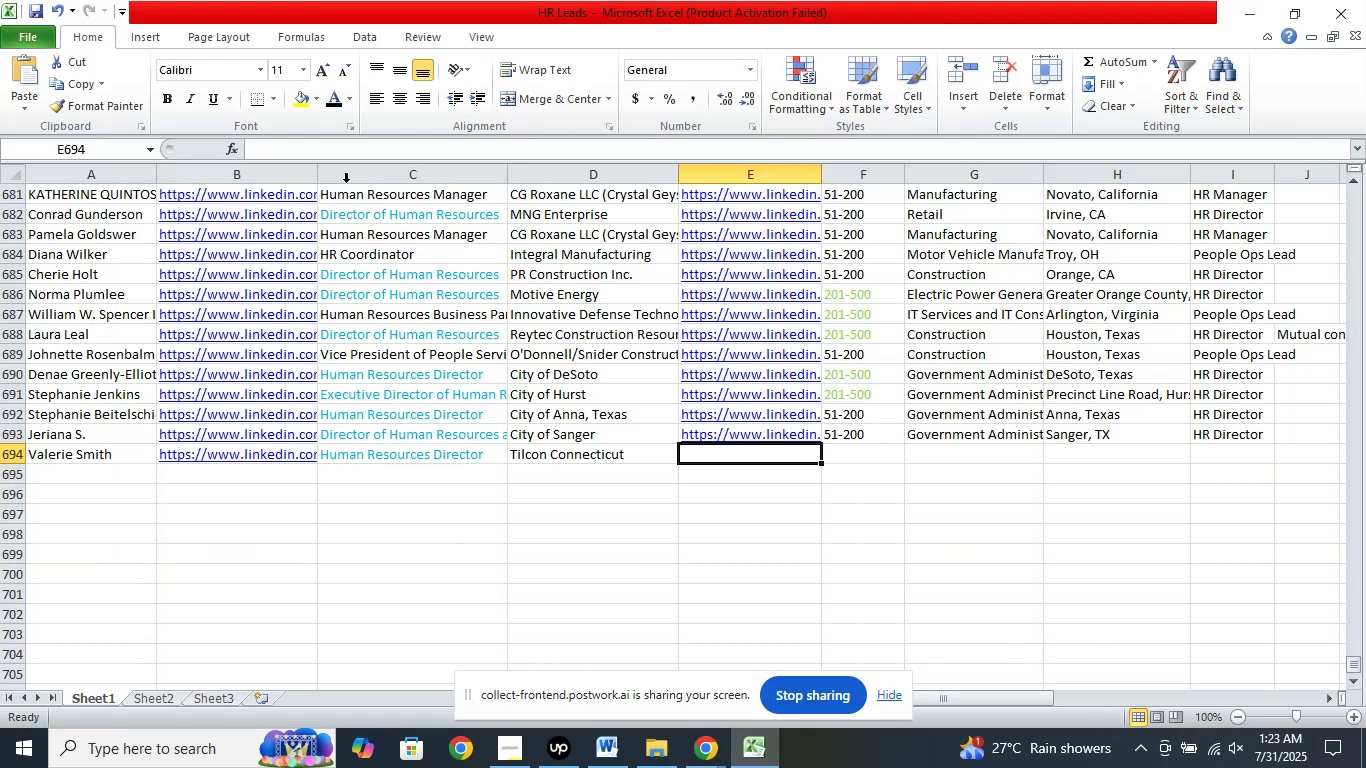 
left_click([317, 153])
 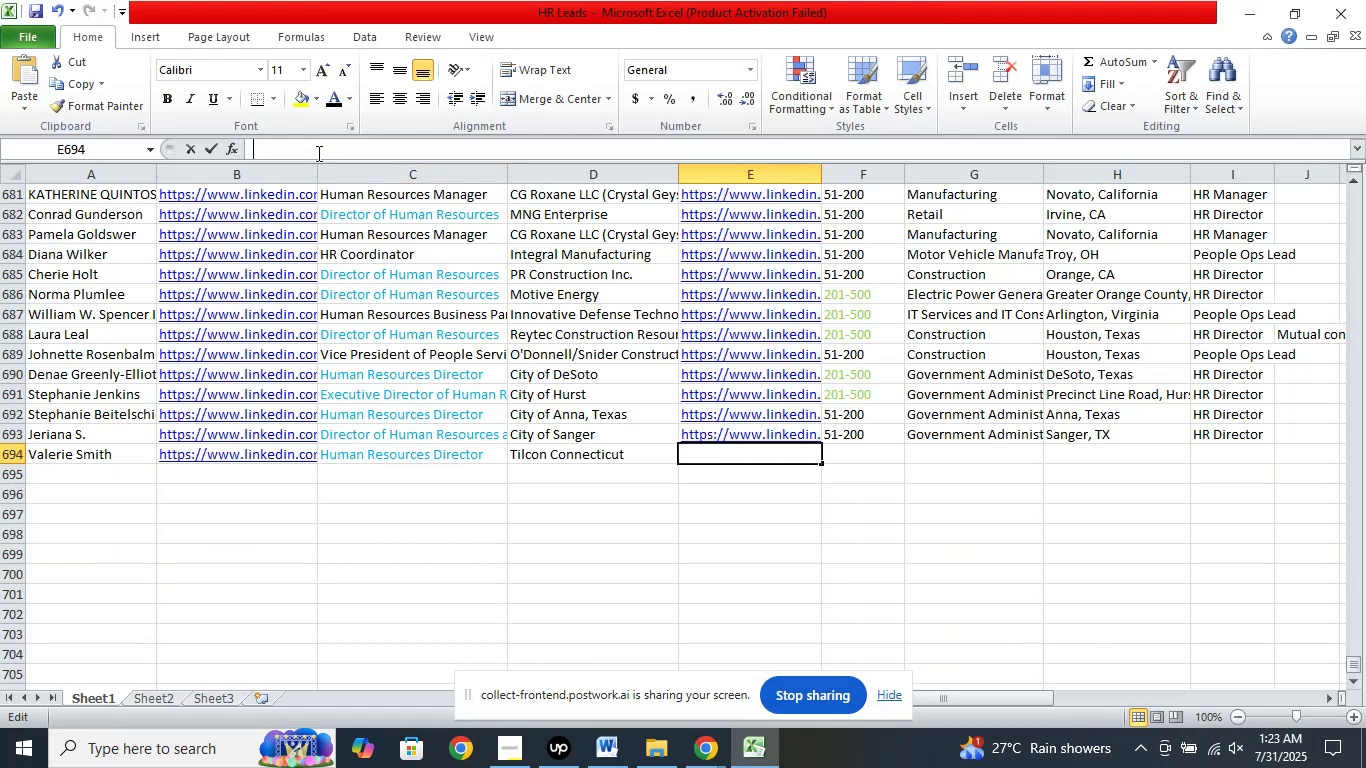 
right_click([317, 153])
 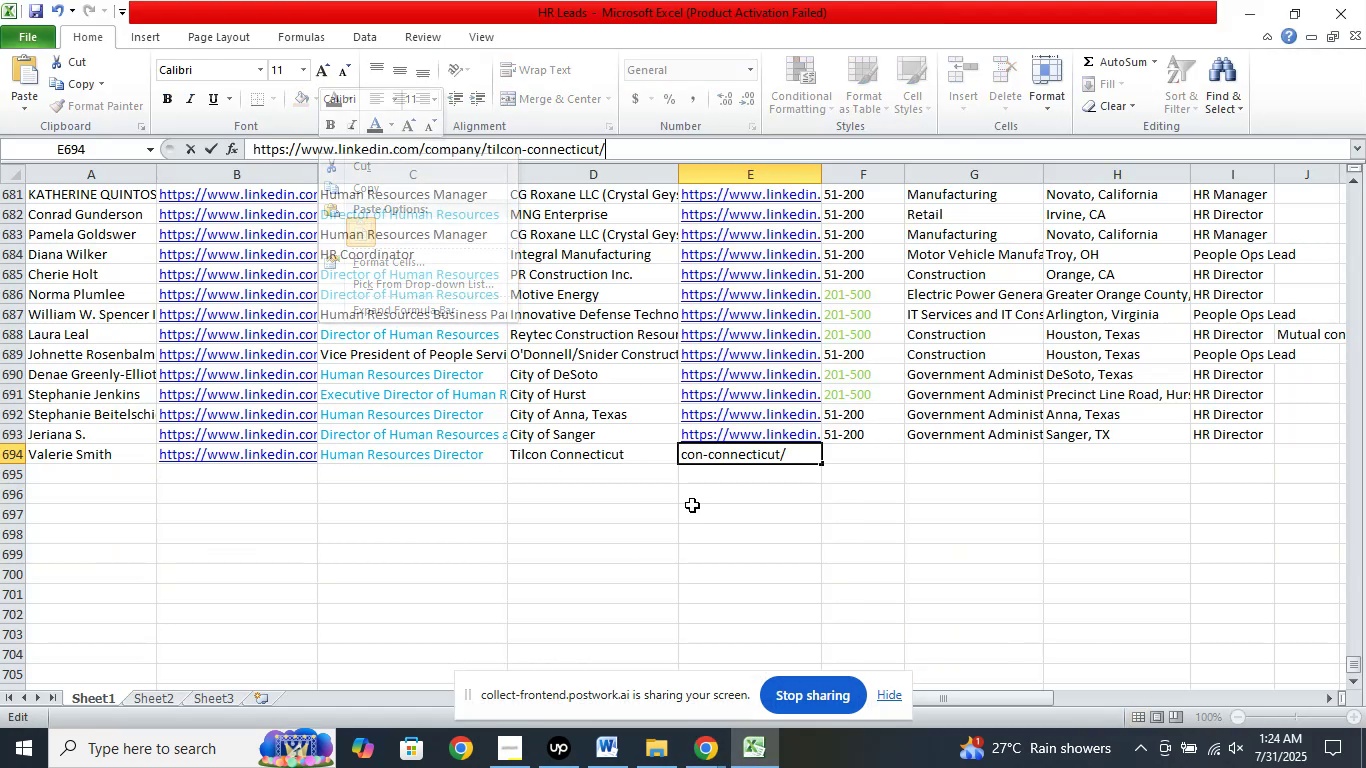 
left_click([695, 518])
 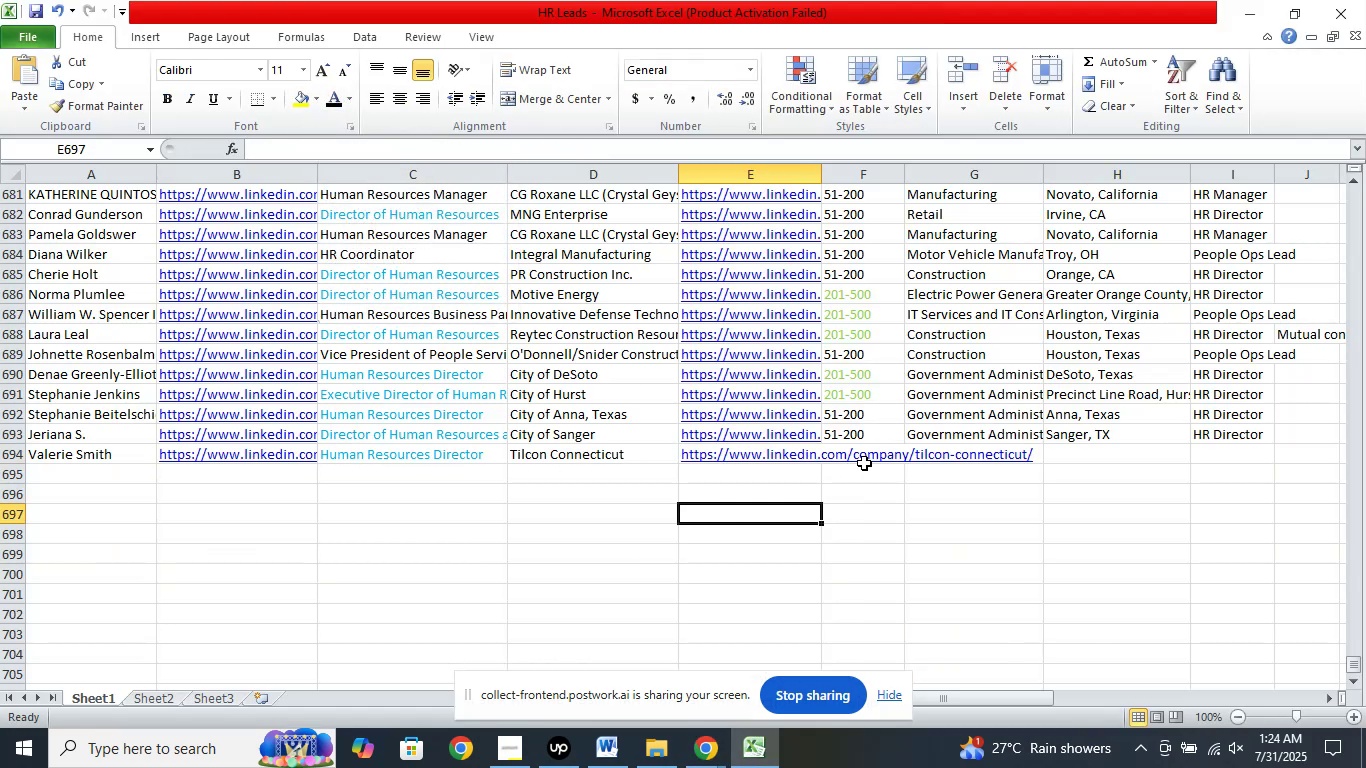 
left_click([867, 460])
 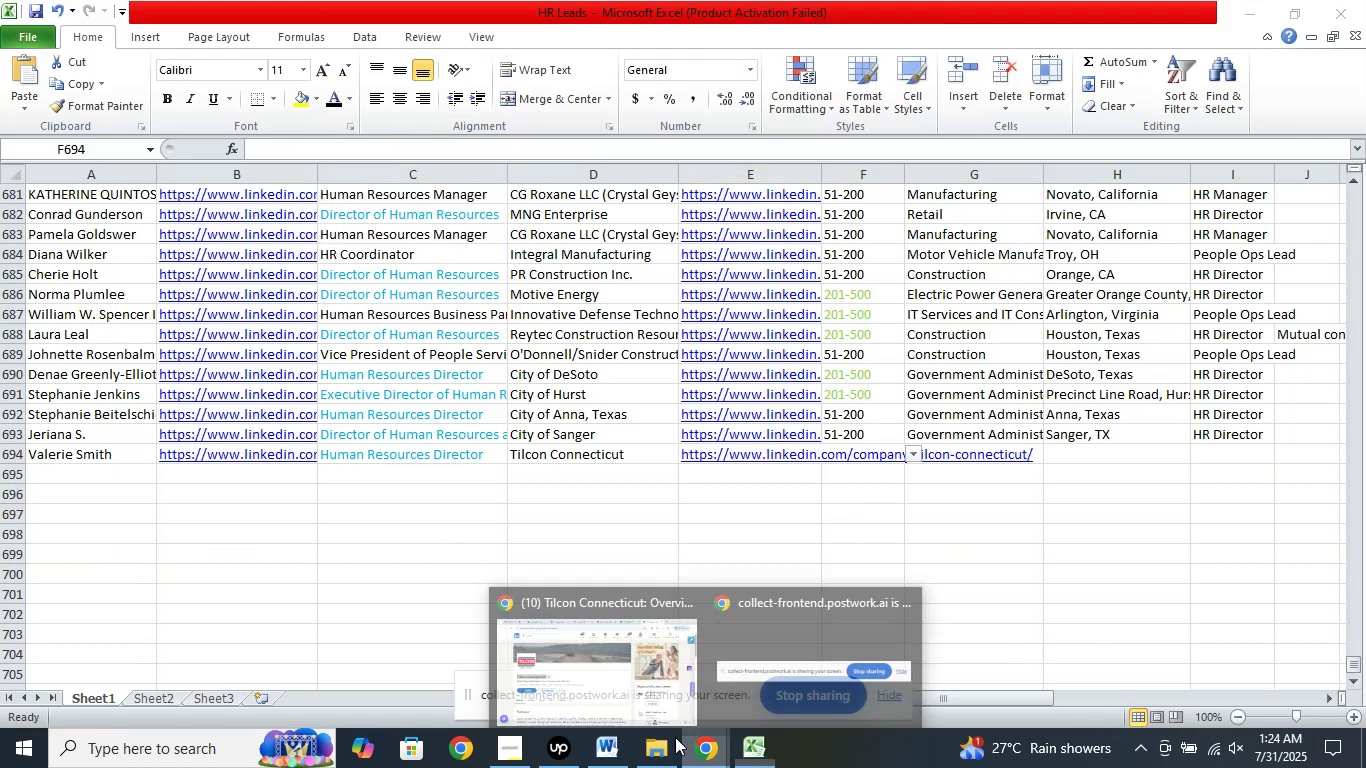 
left_click([604, 646])
 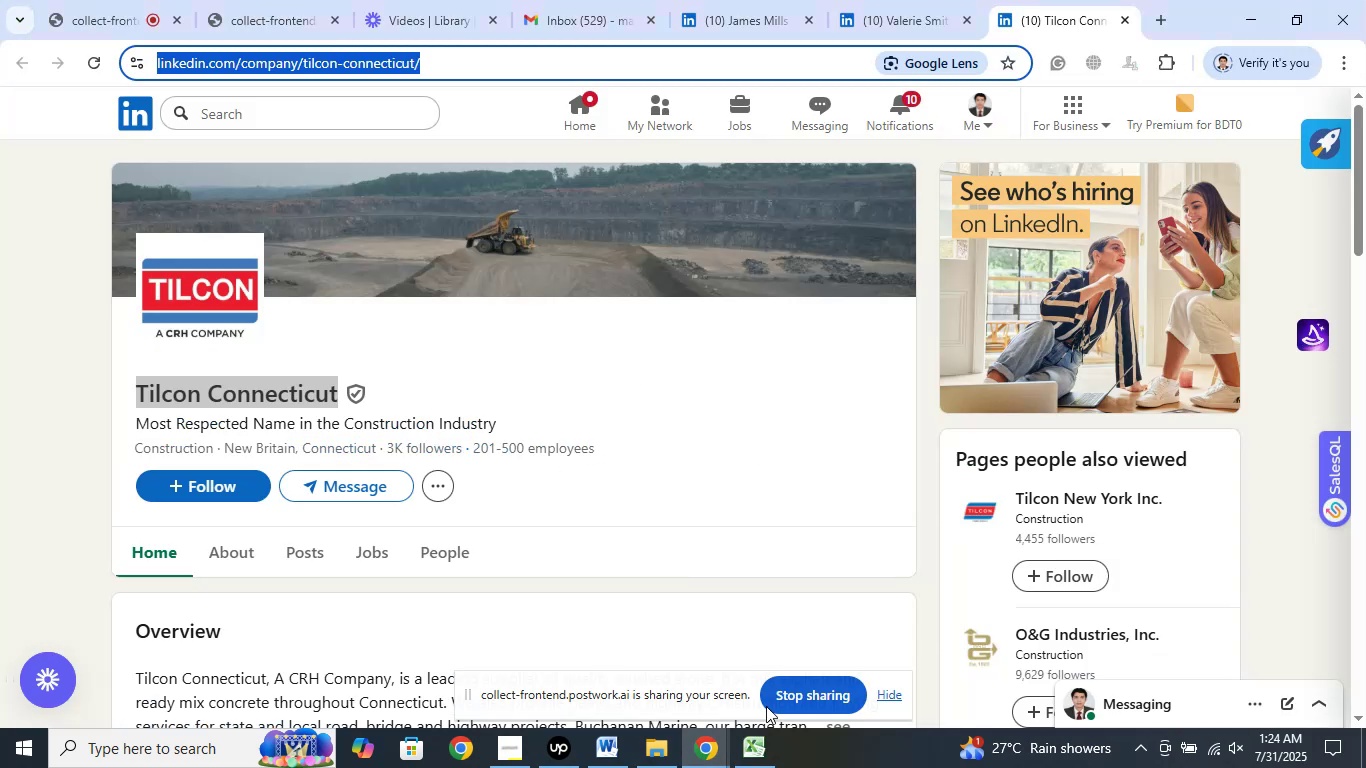 
left_click([756, 763])
 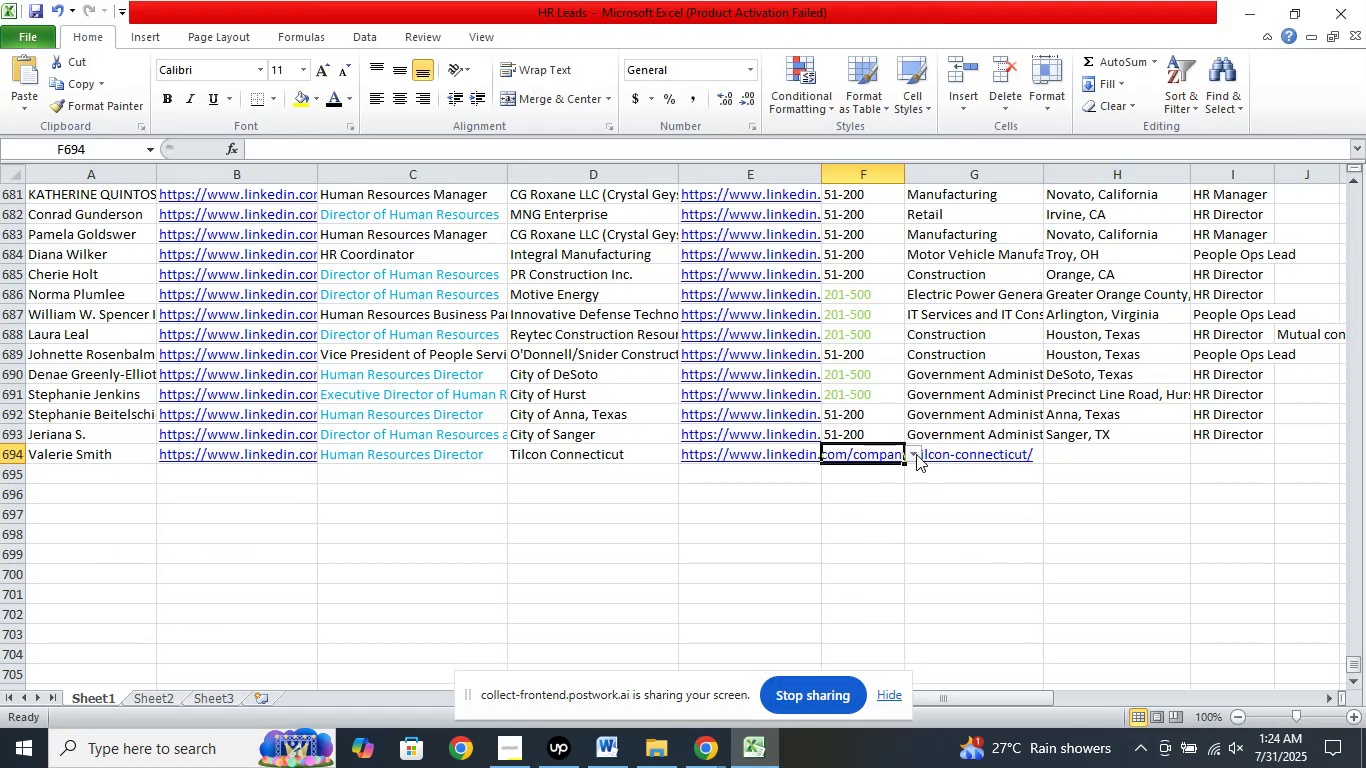 
left_click([916, 454])
 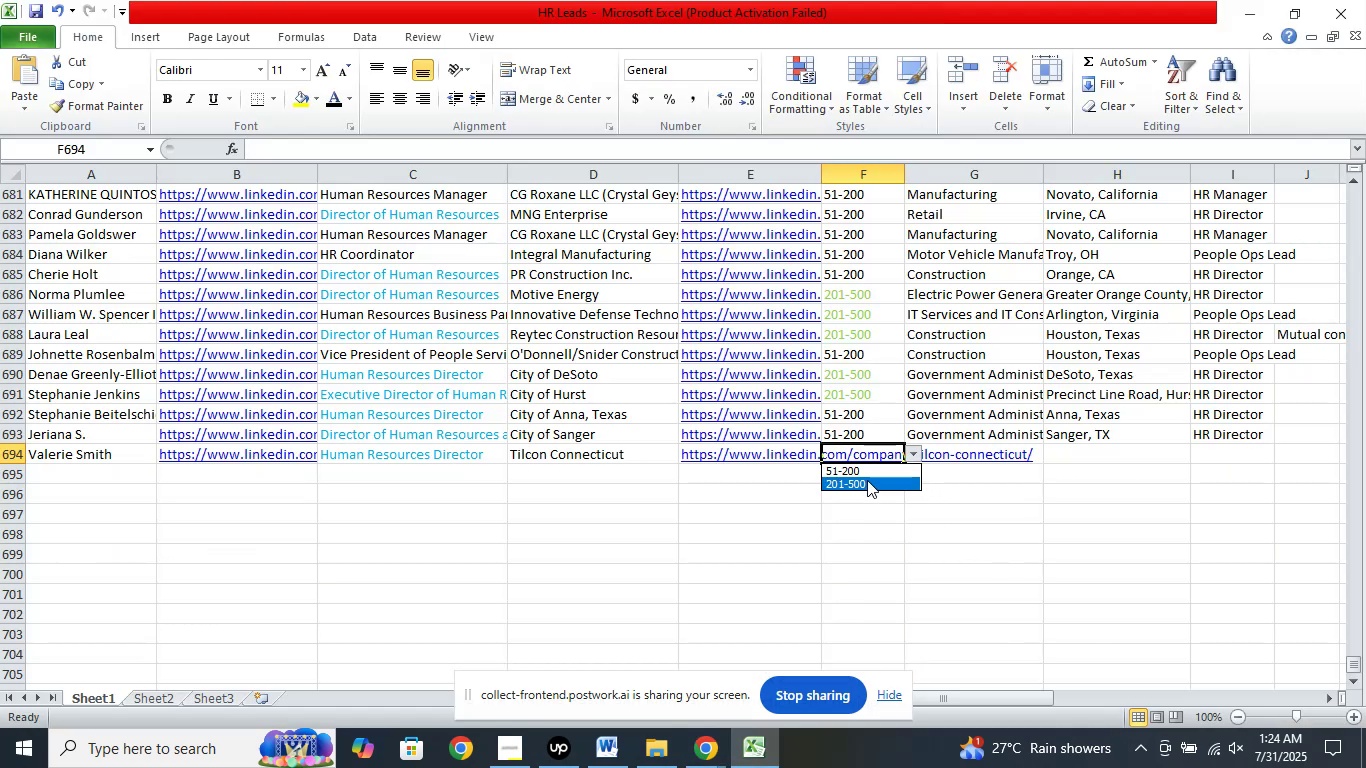 
left_click([867, 480])
 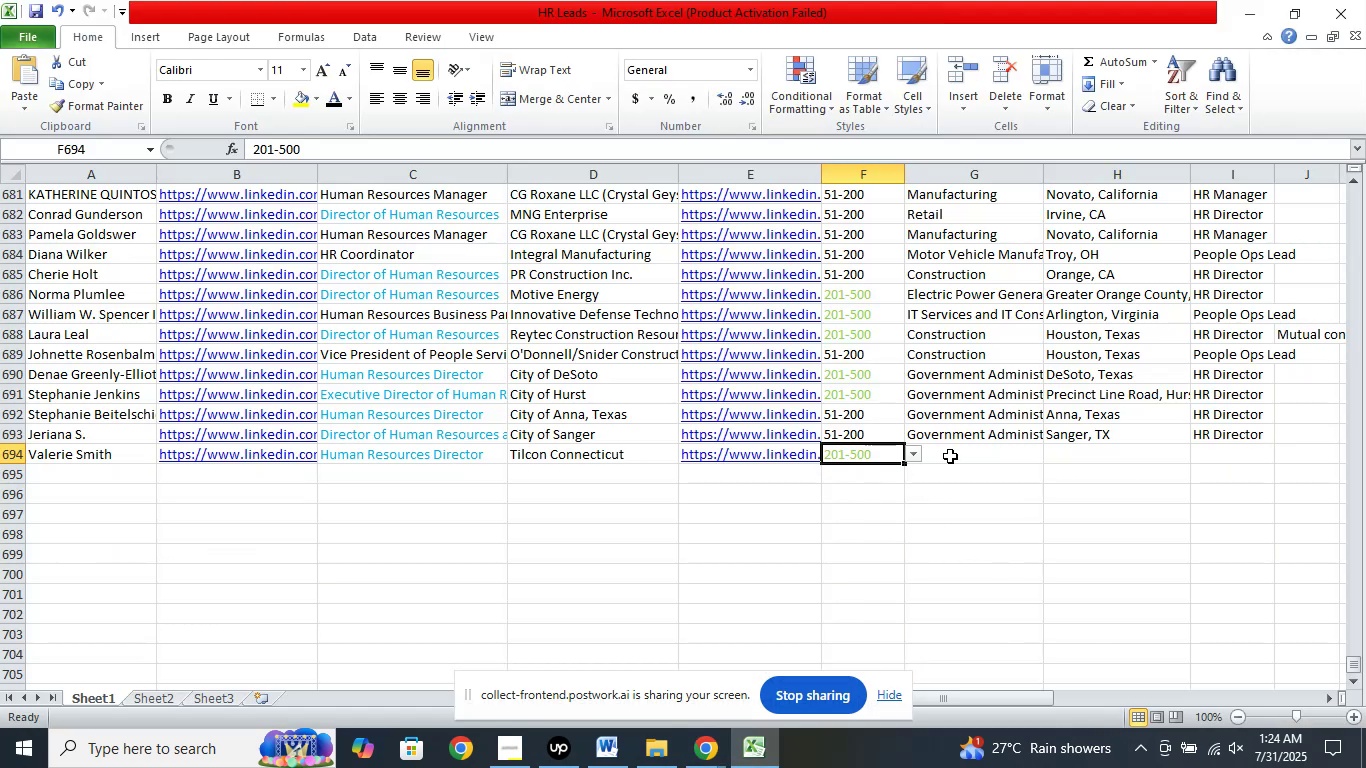 
left_click([950, 456])
 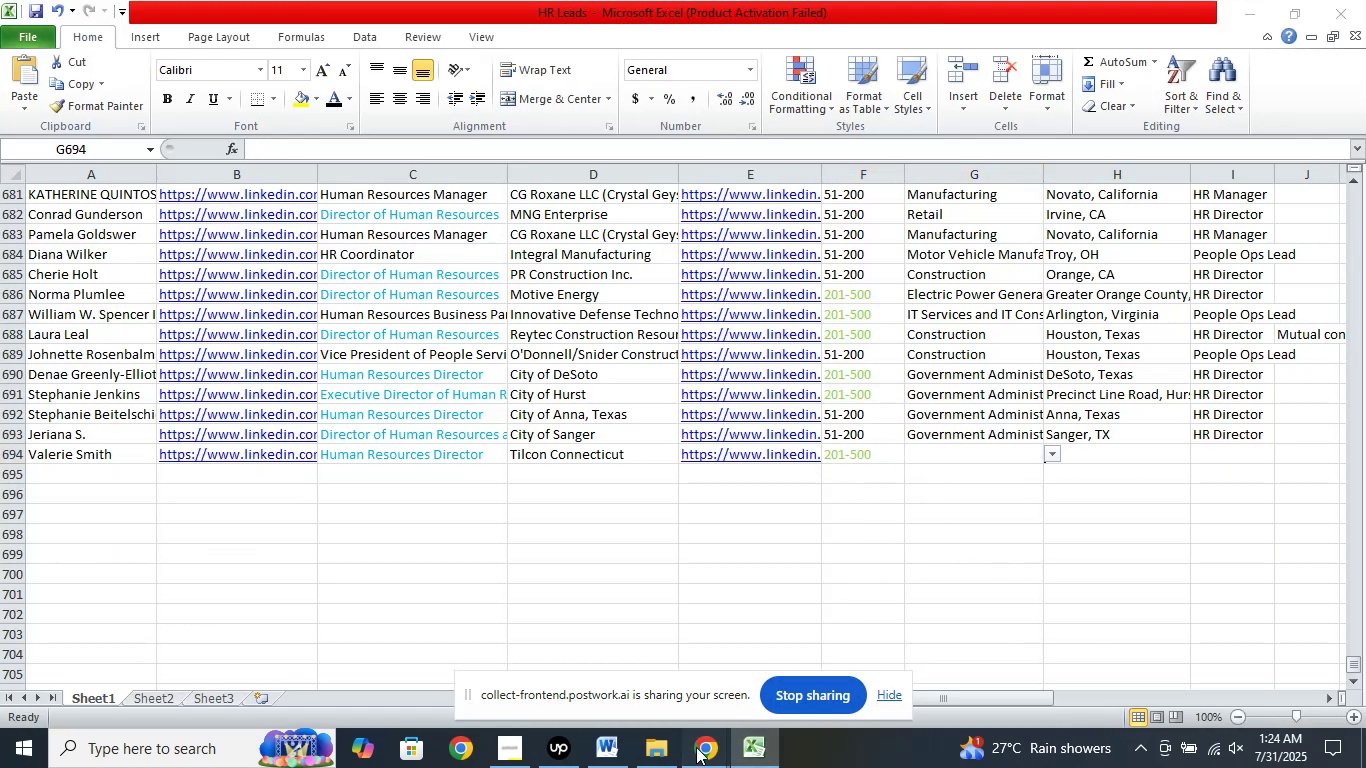 
double_click([626, 650])
 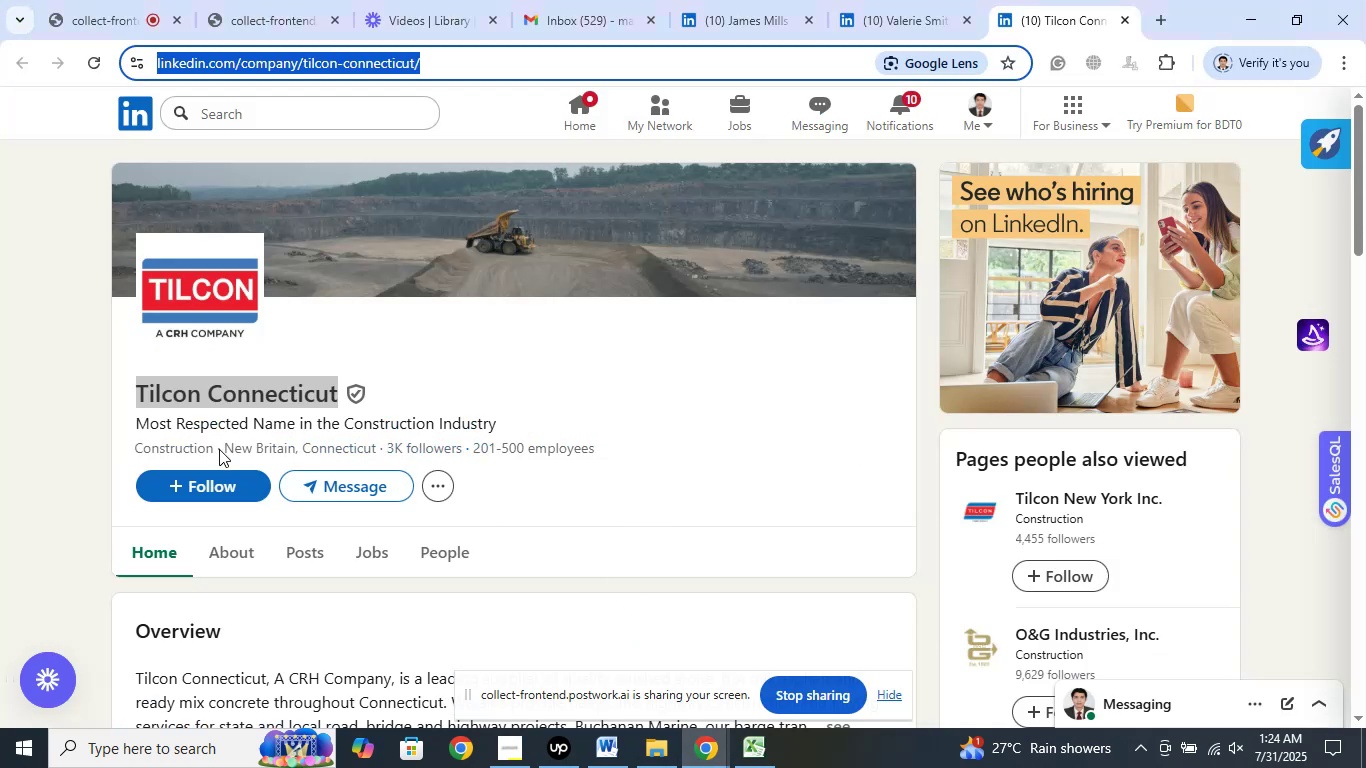 
left_click_drag(start_coordinate=[228, 451], to_coordinate=[372, 452])
 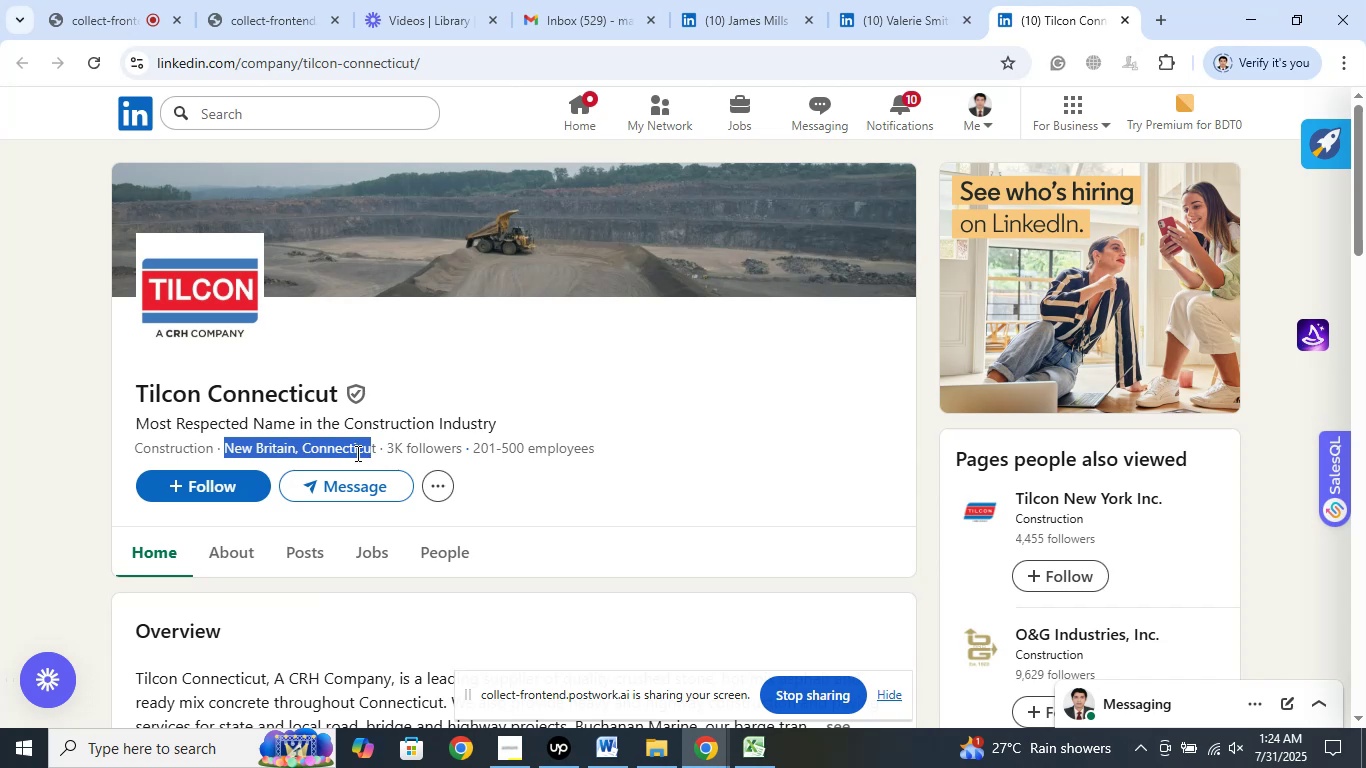 
right_click([356, 453])
 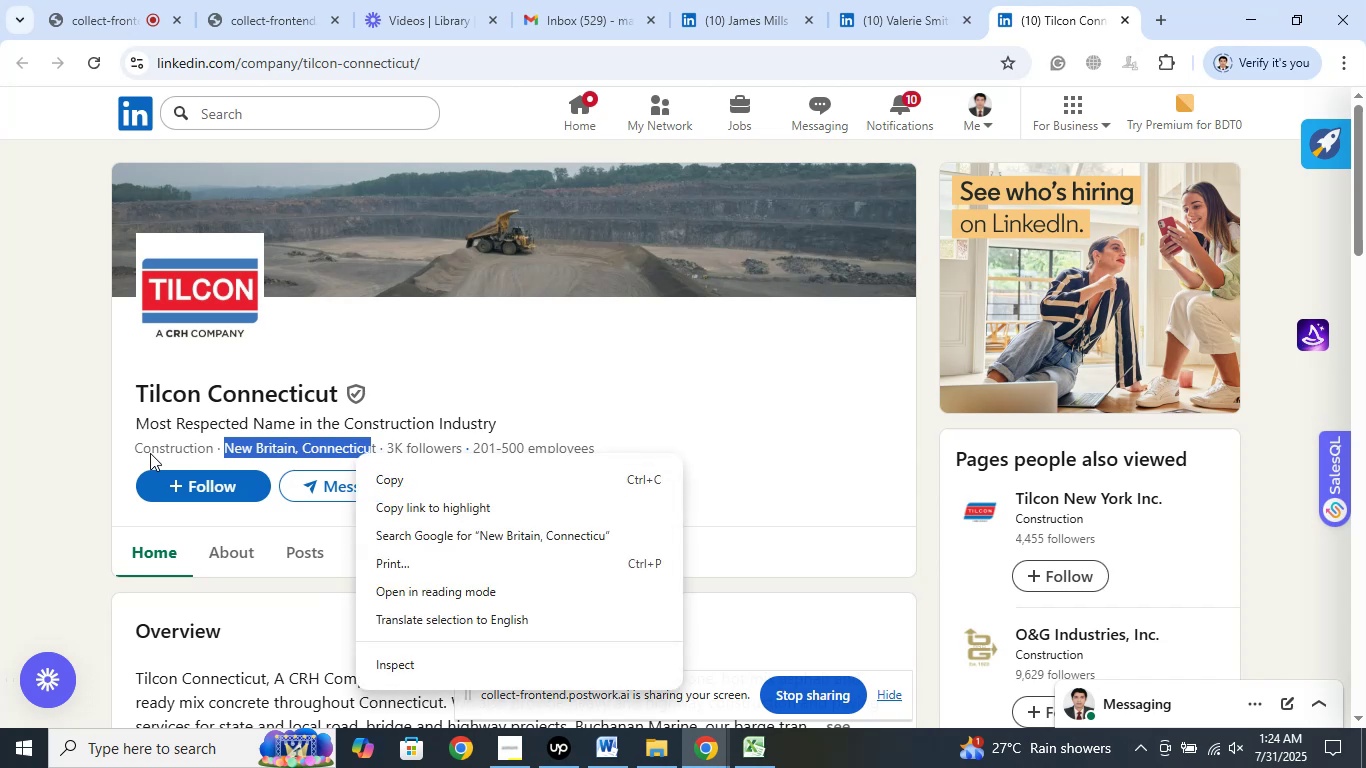 
left_click([77, 445])
 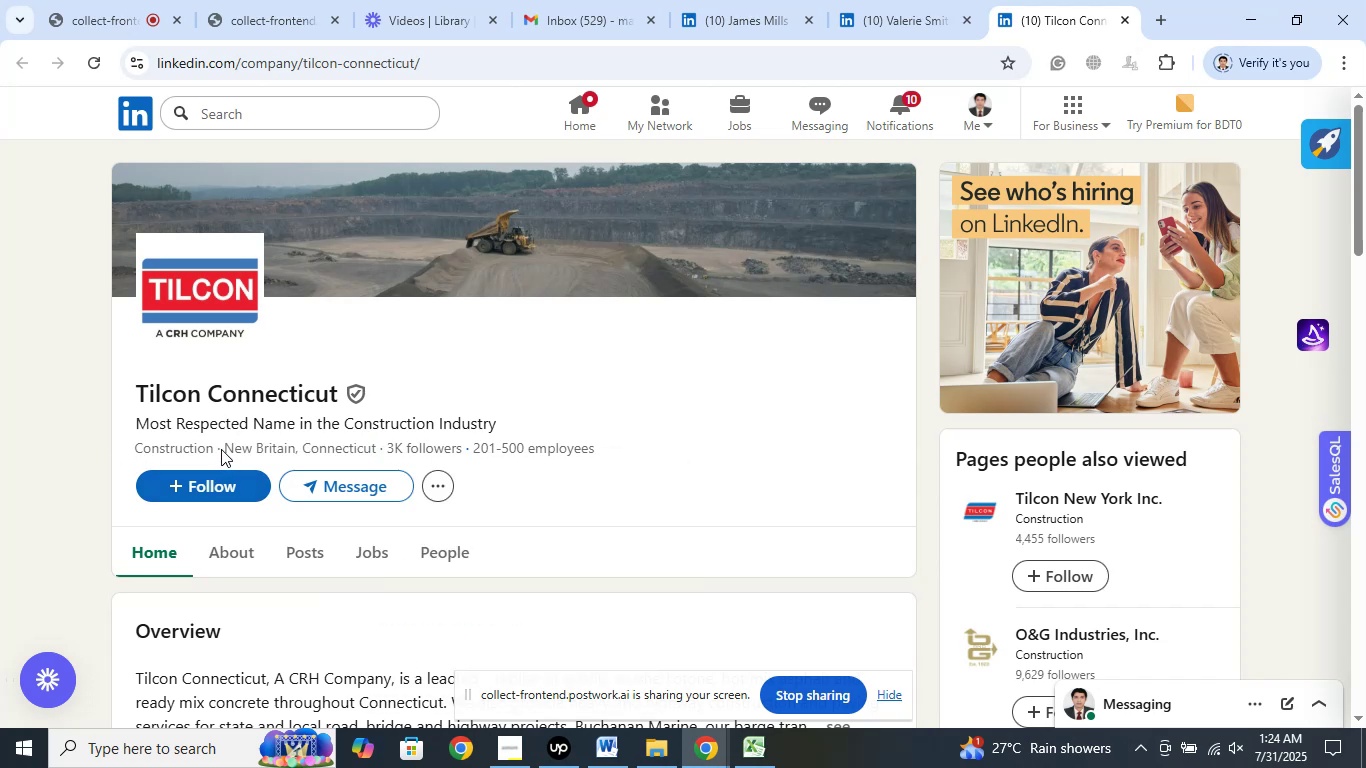 
left_click_drag(start_coordinate=[226, 449], to_coordinate=[374, 445])
 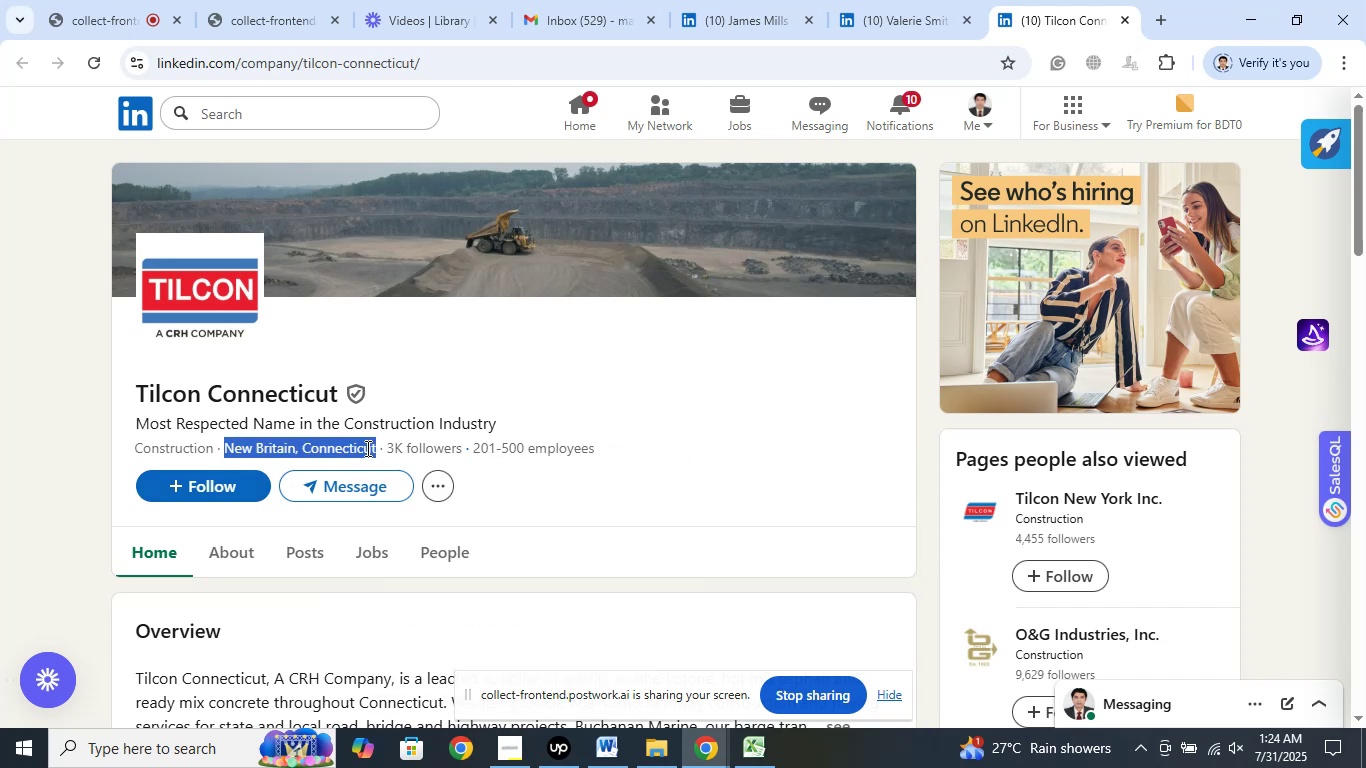 
right_click([364, 446])
 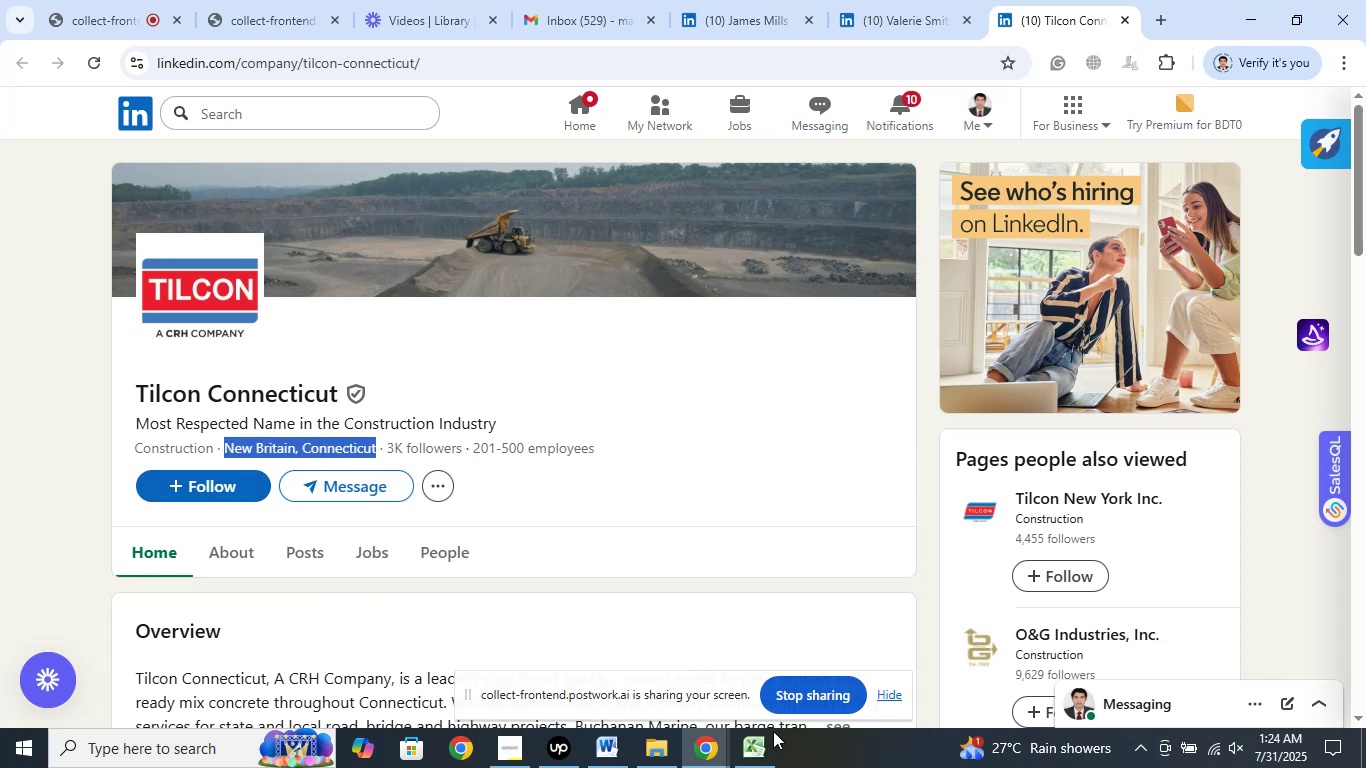 
left_click([760, 751])
 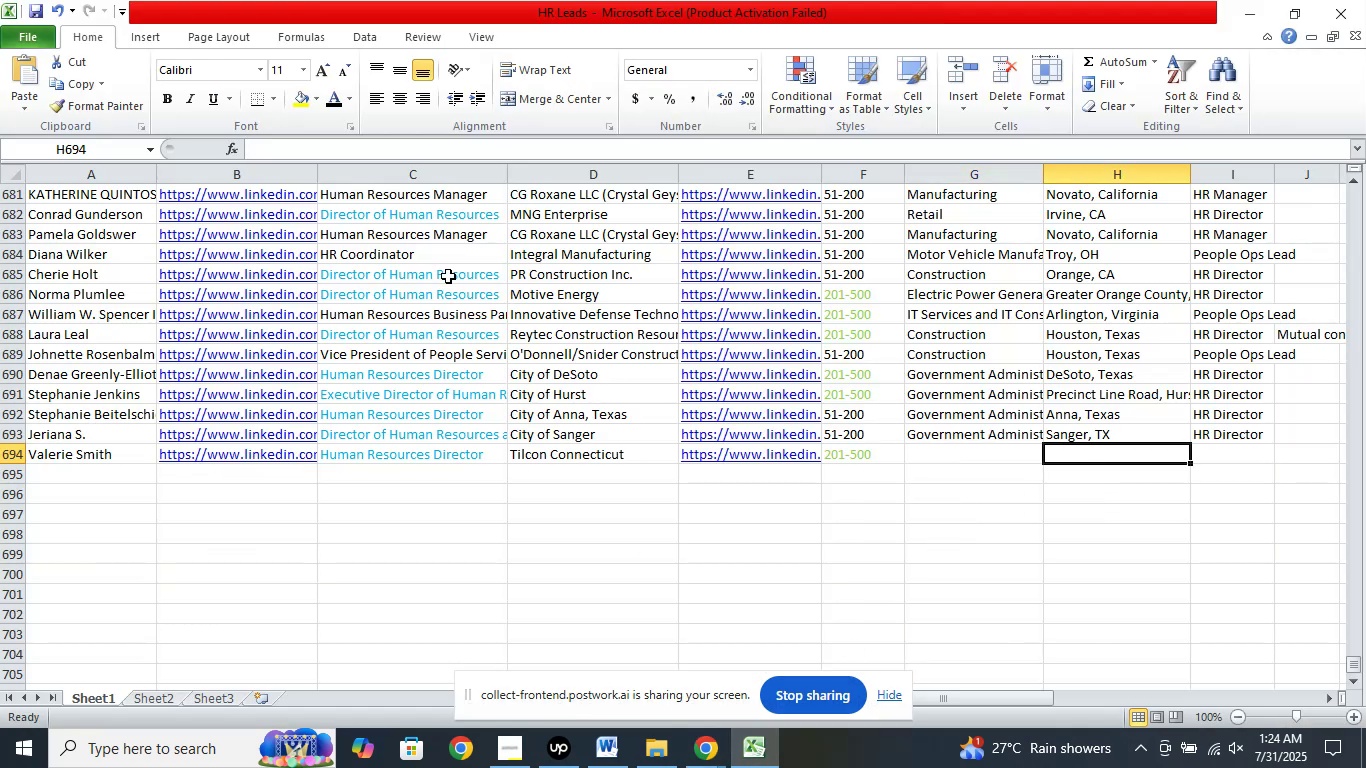 
left_click([305, 146])
 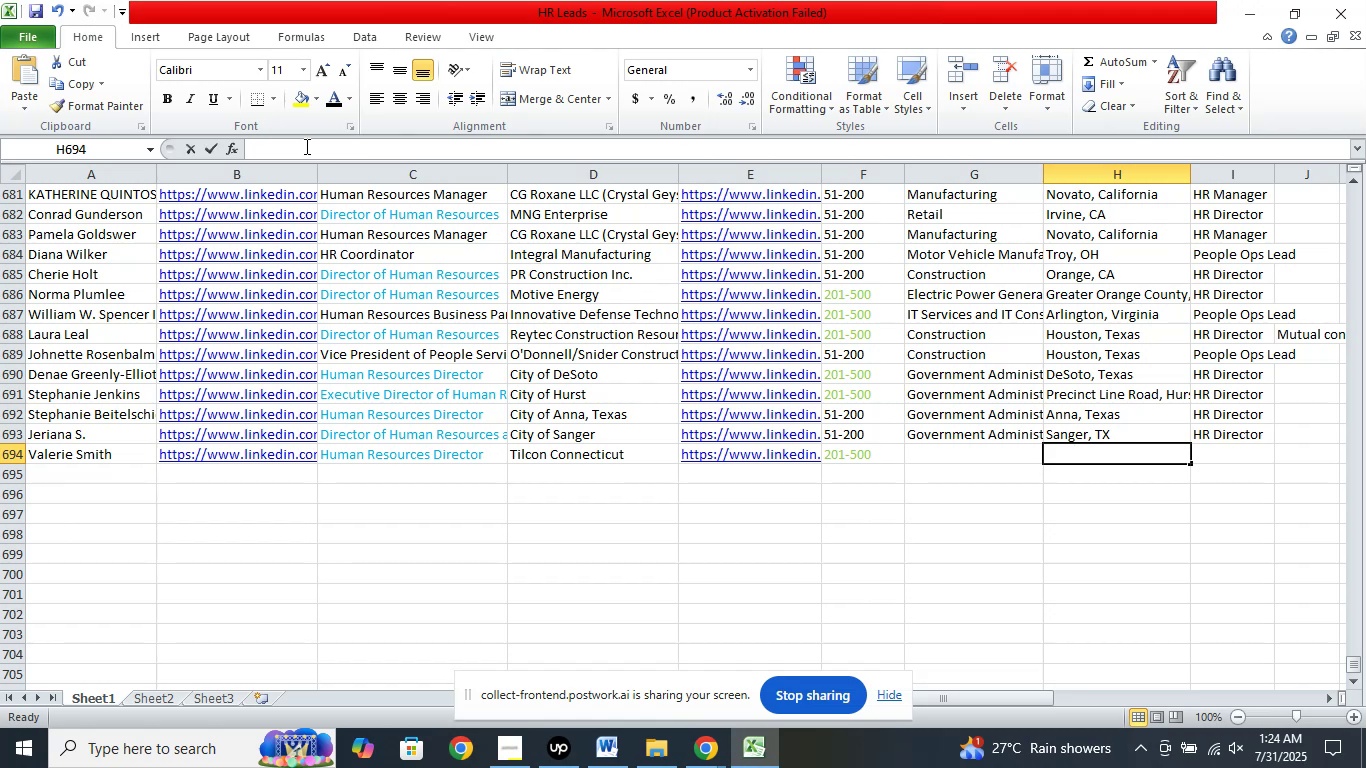 
right_click([305, 146])
 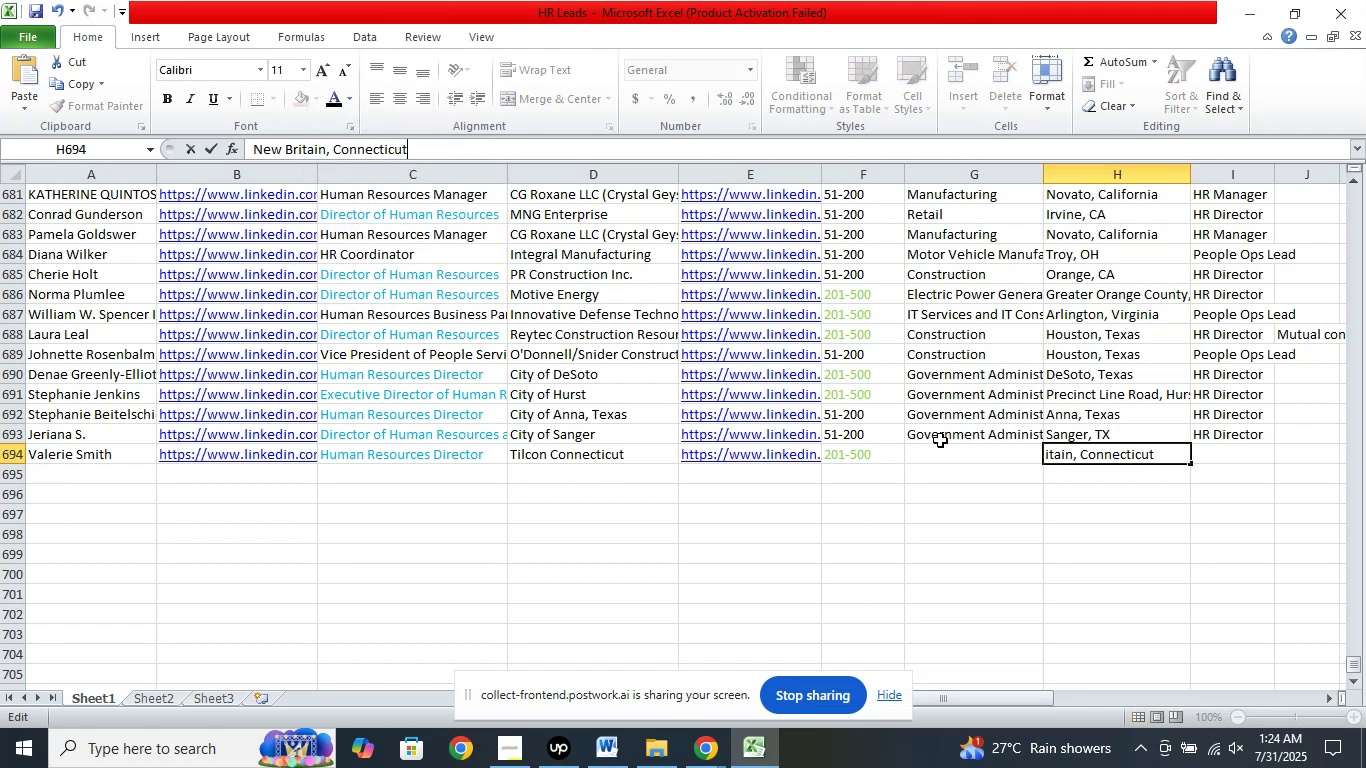 
left_click([939, 451])
 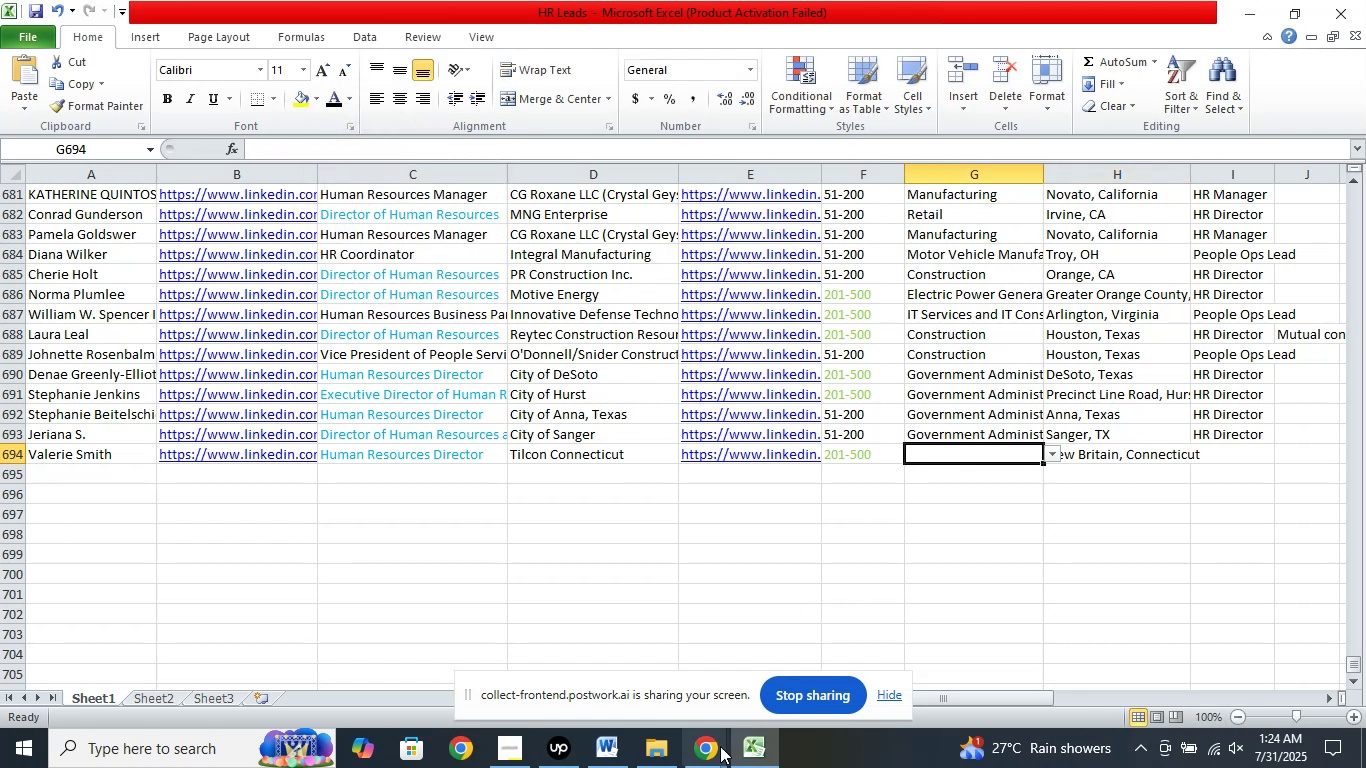 
left_click([712, 749])
 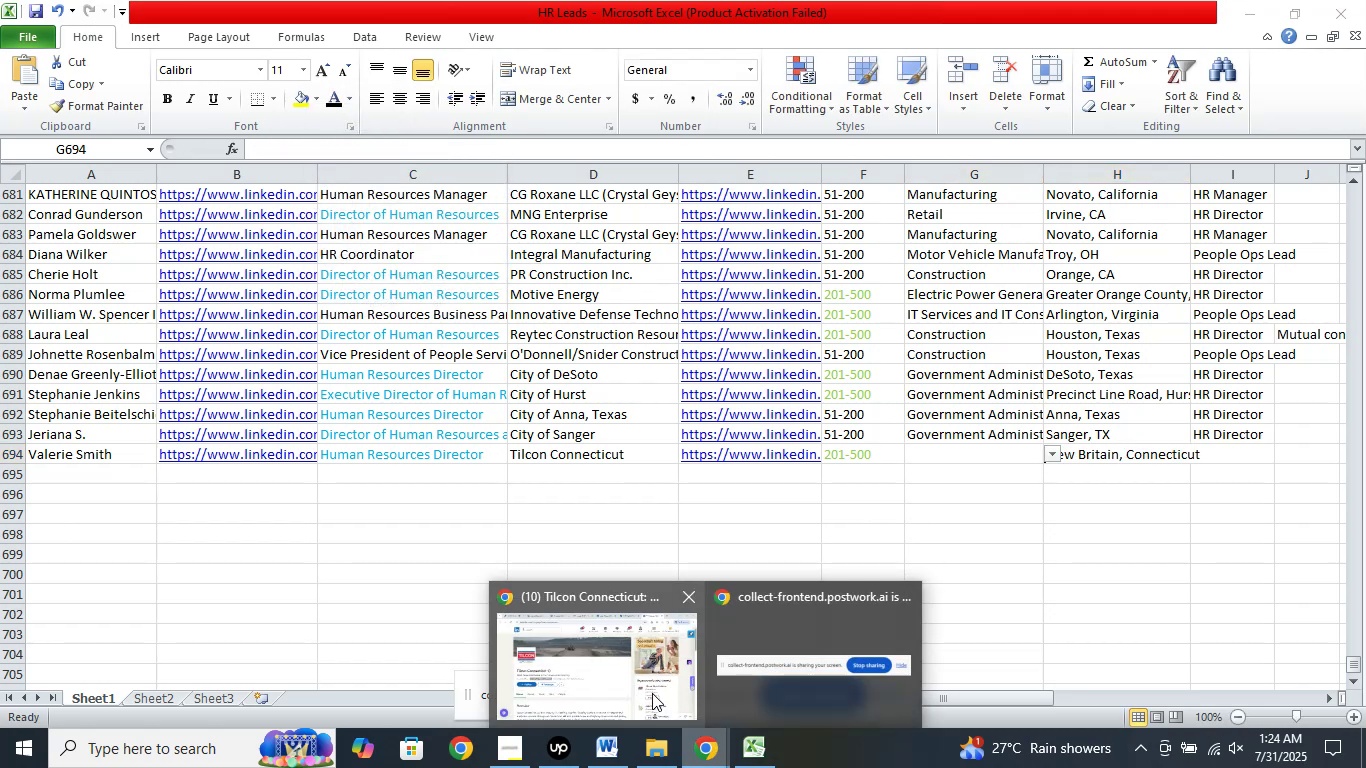 
left_click([649, 690])
 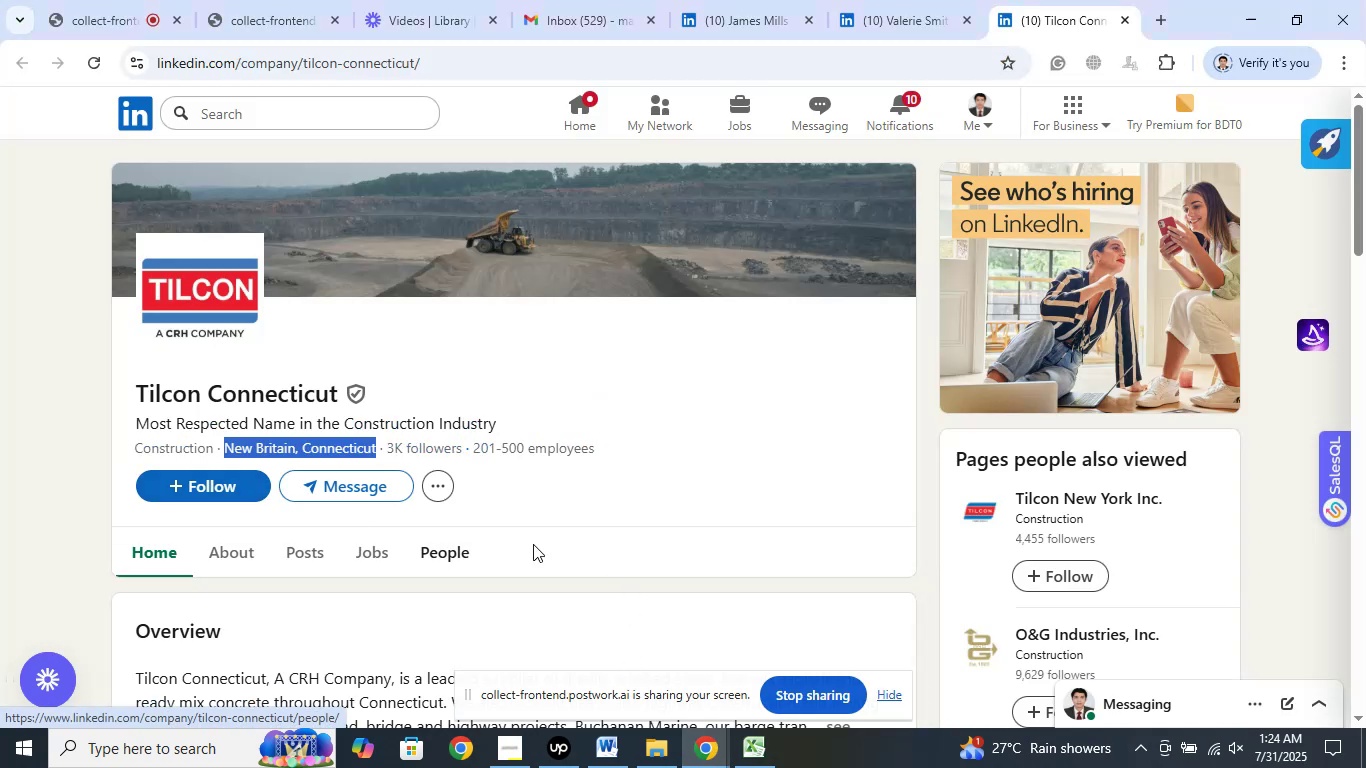 
left_click([745, 762])
 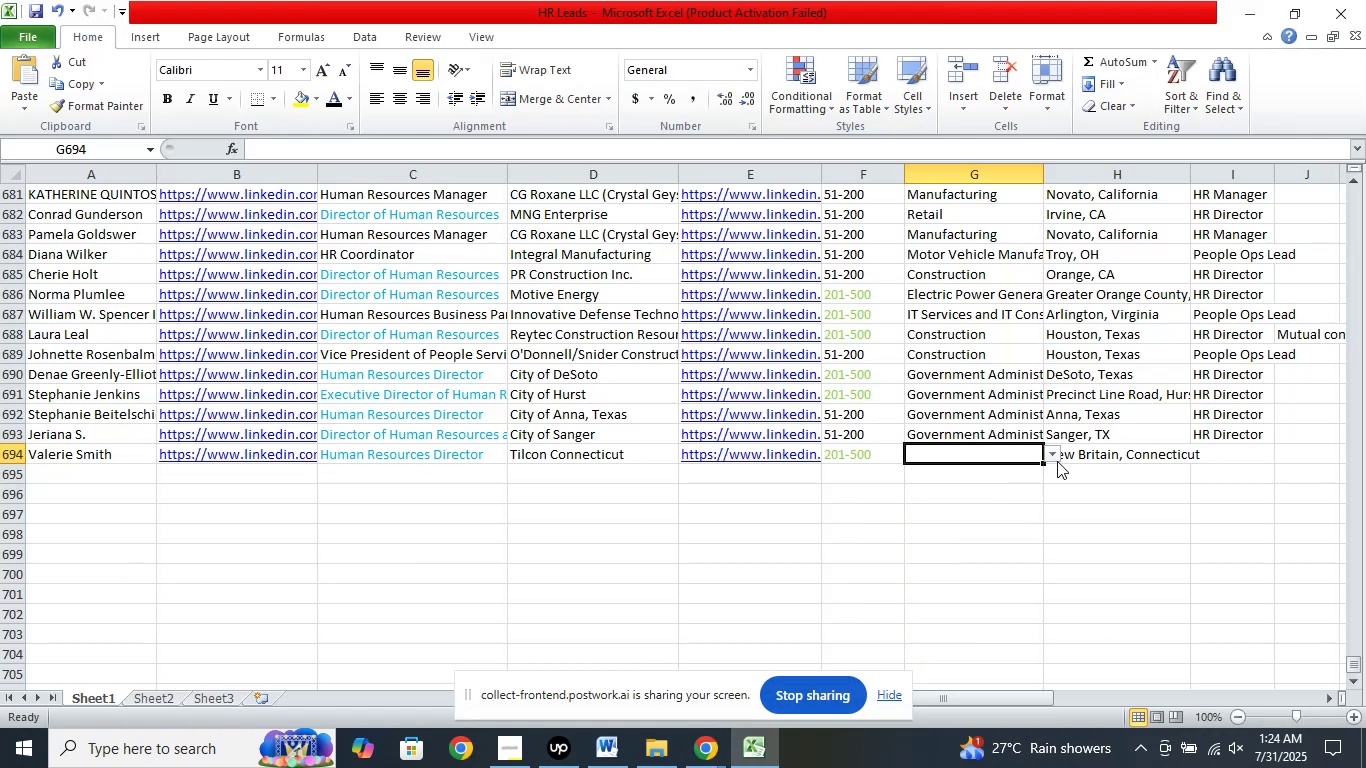 
left_click([1057, 455])
 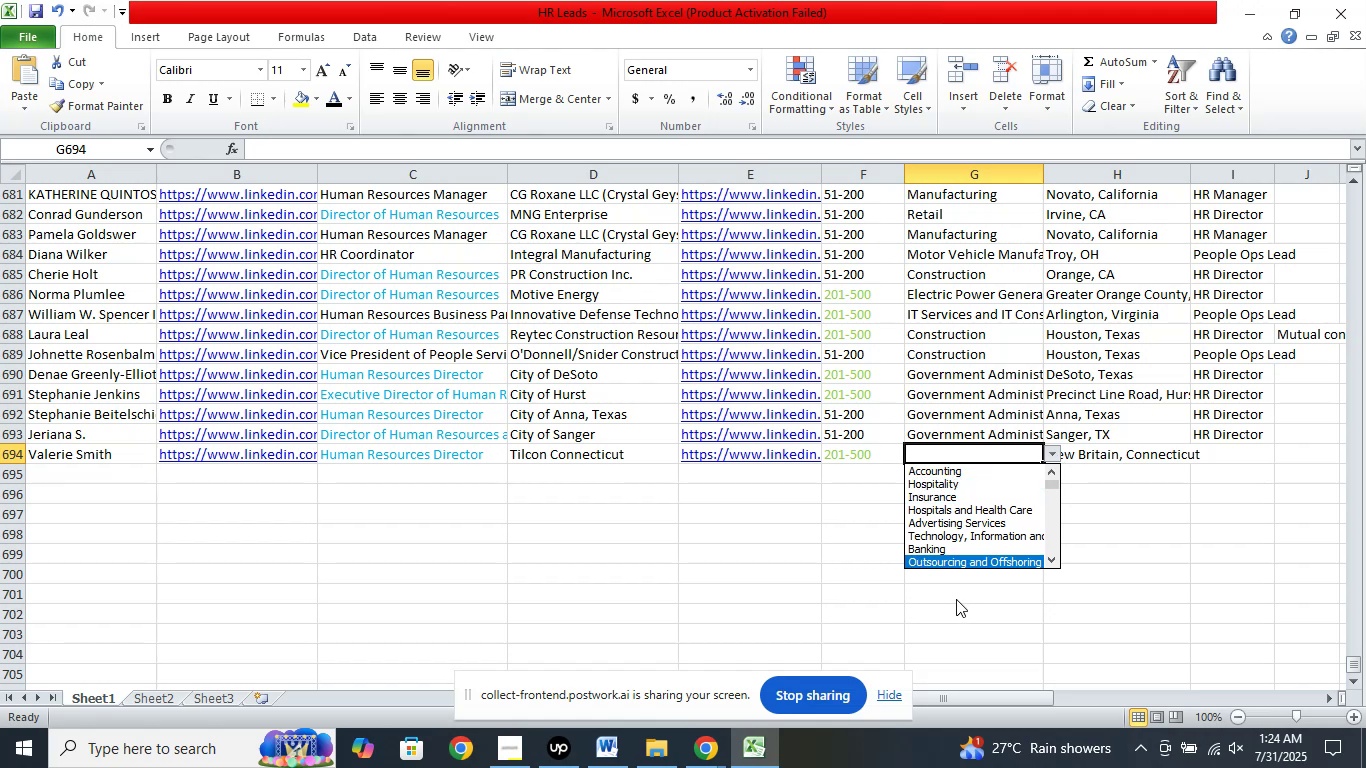 
key(ArrowDown)
 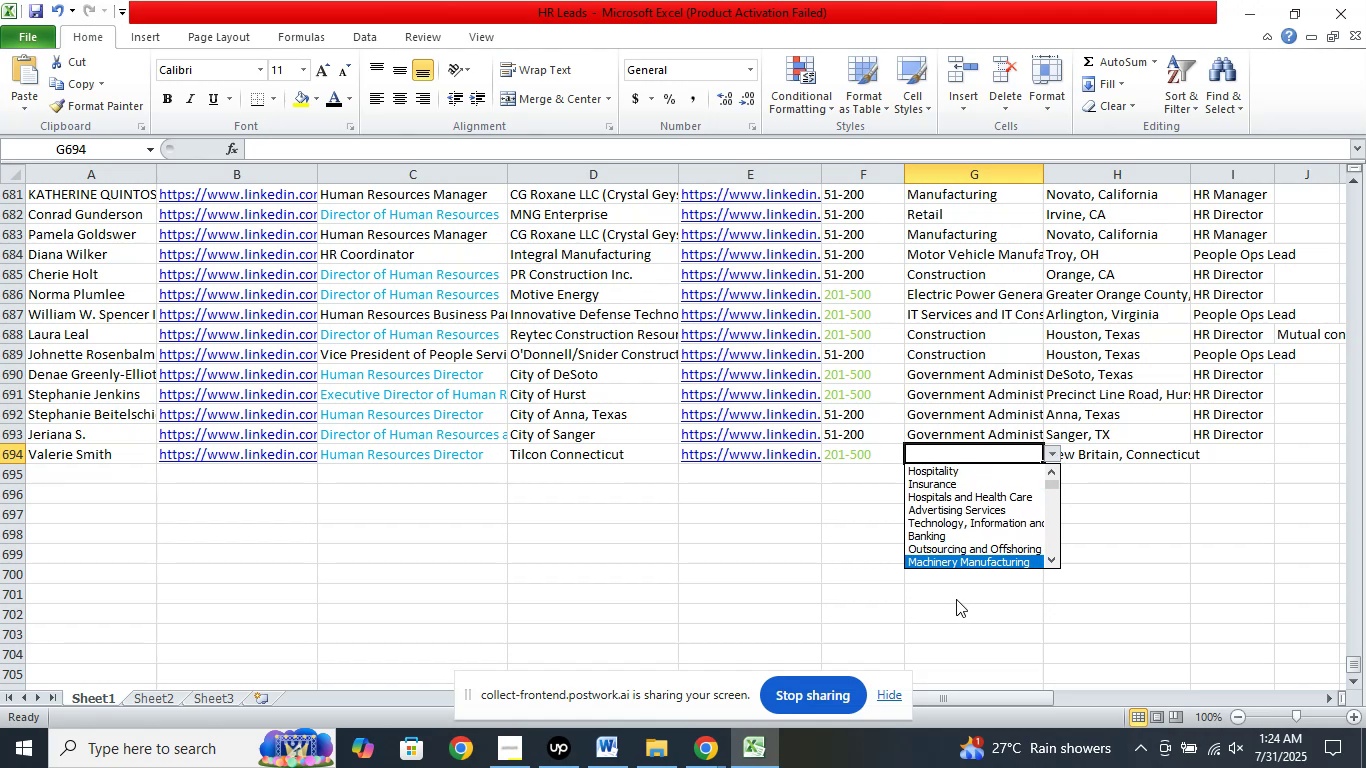 
key(ArrowDown)
 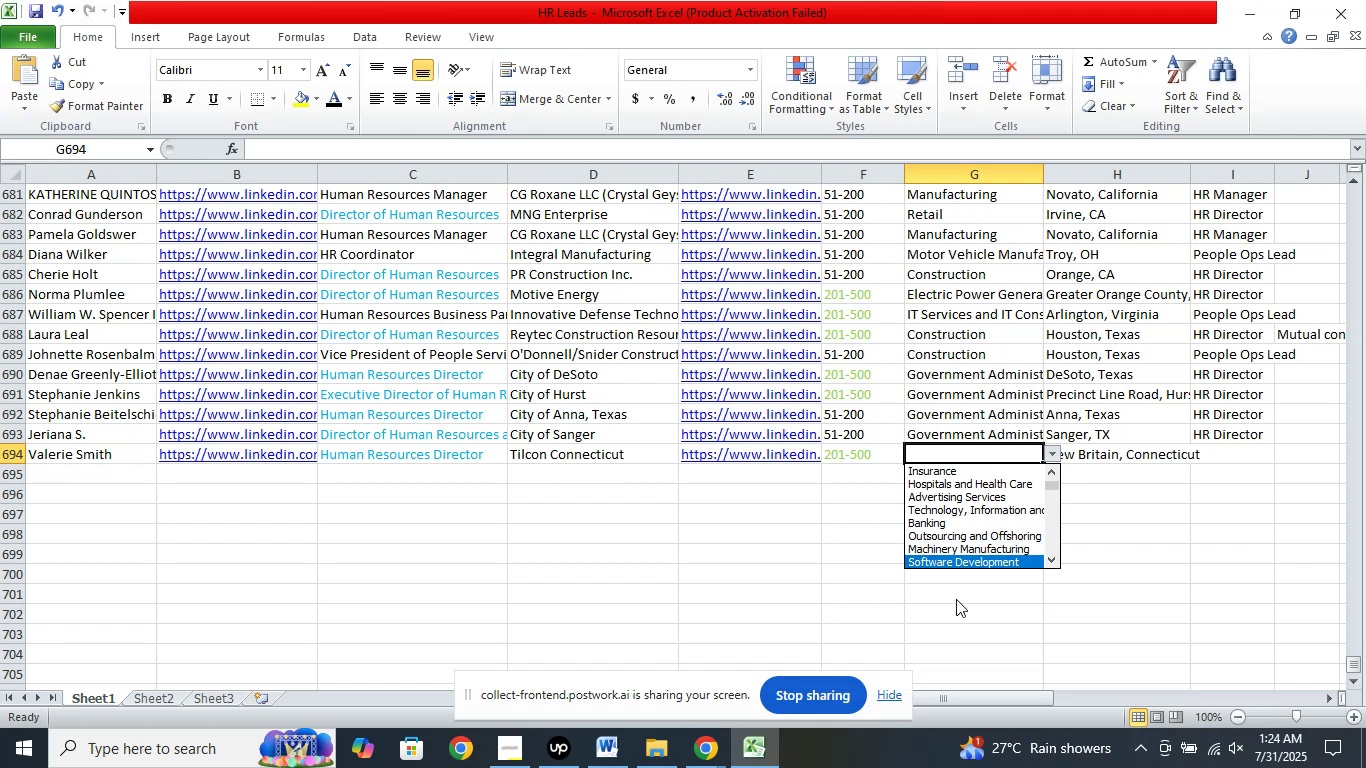 
key(ArrowDown)
 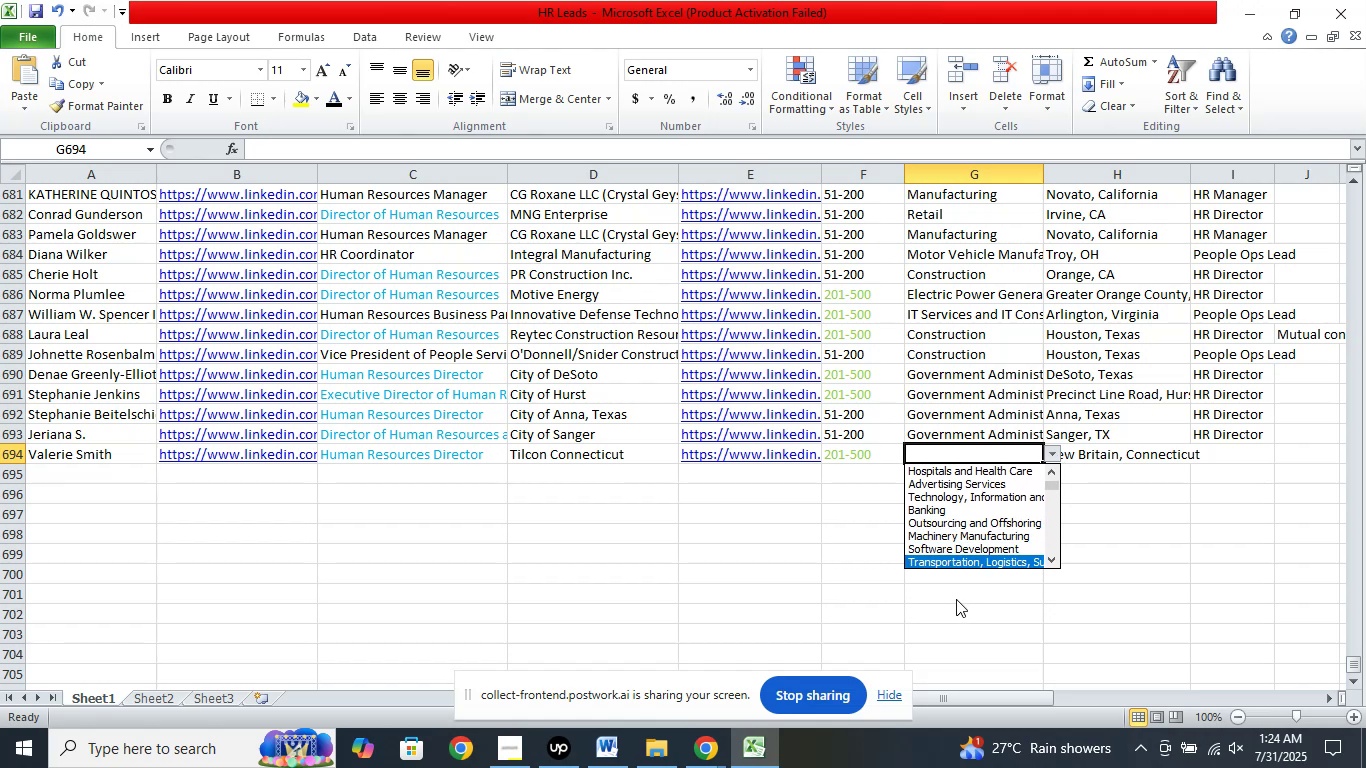 
key(ArrowDown)
 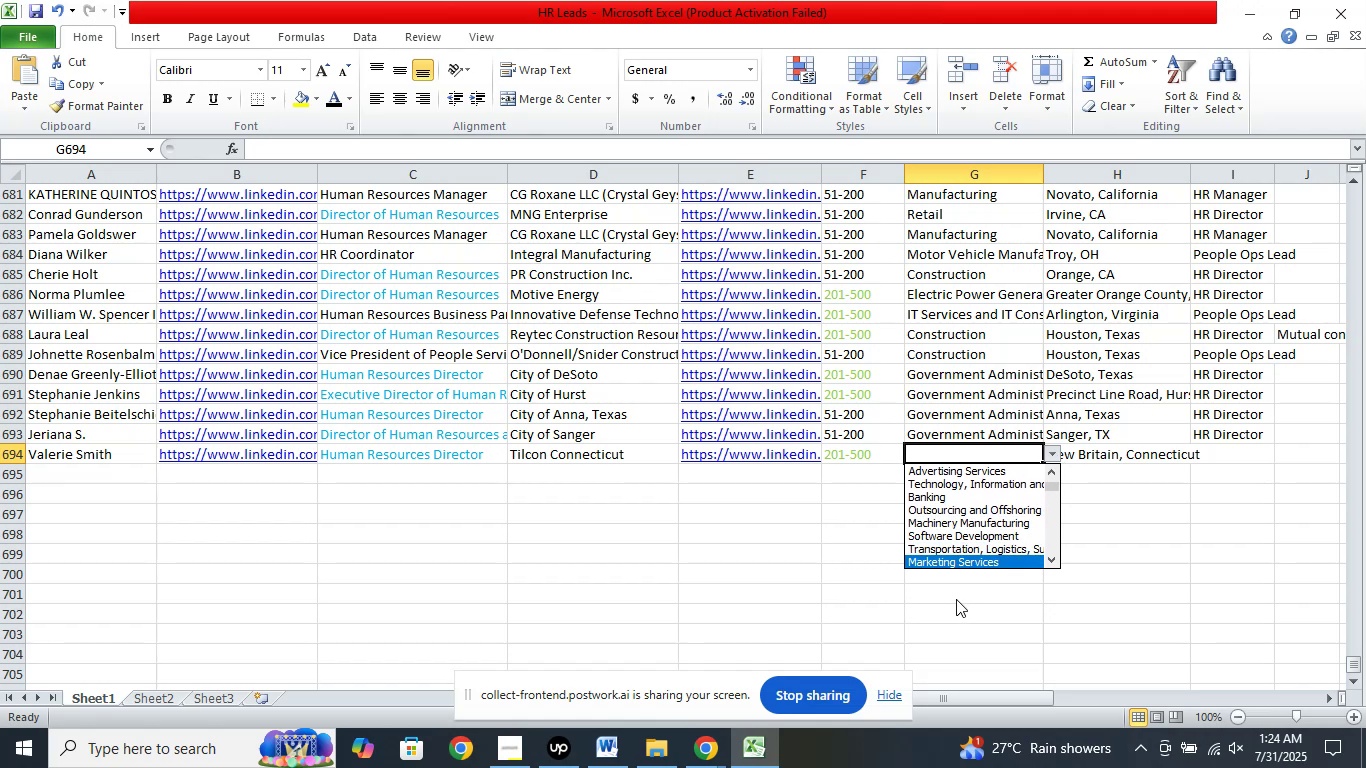 
key(ArrowDown)
 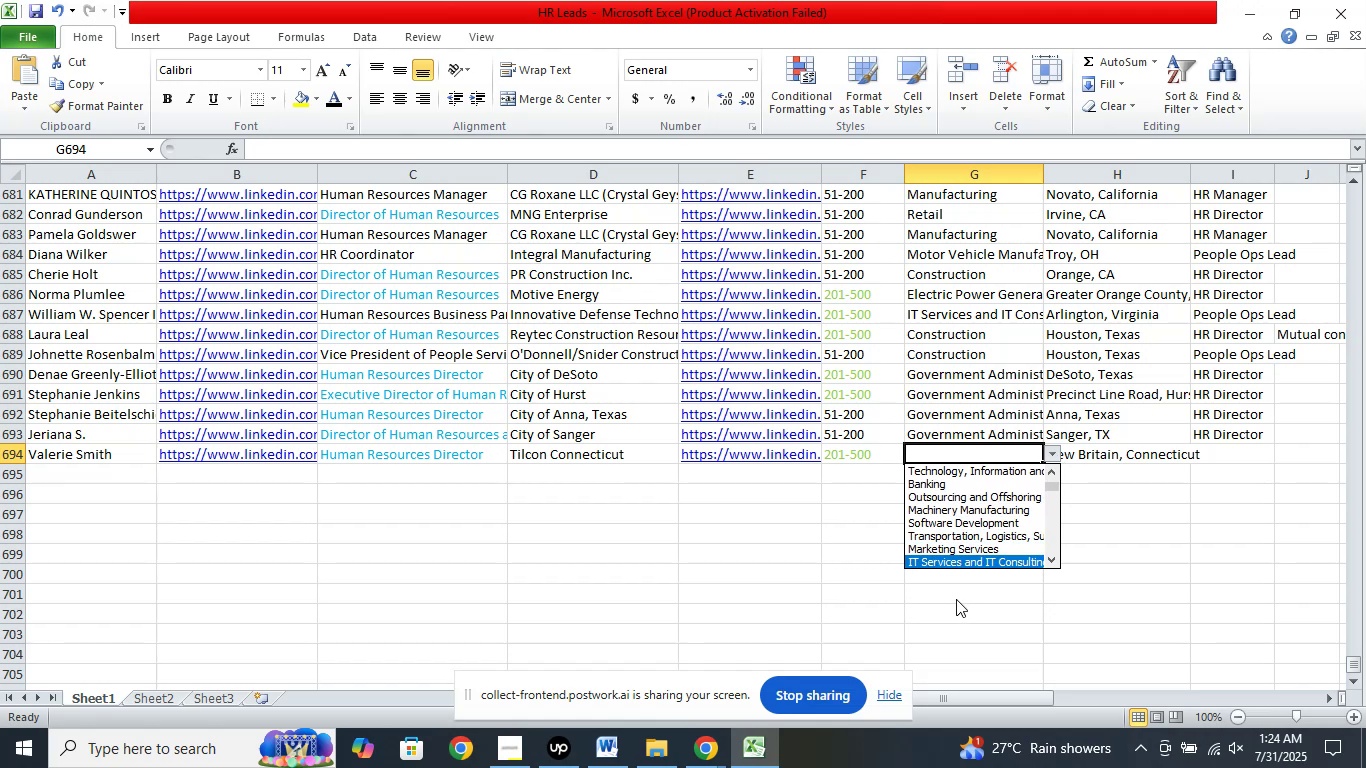 
key(ArrowDown)
 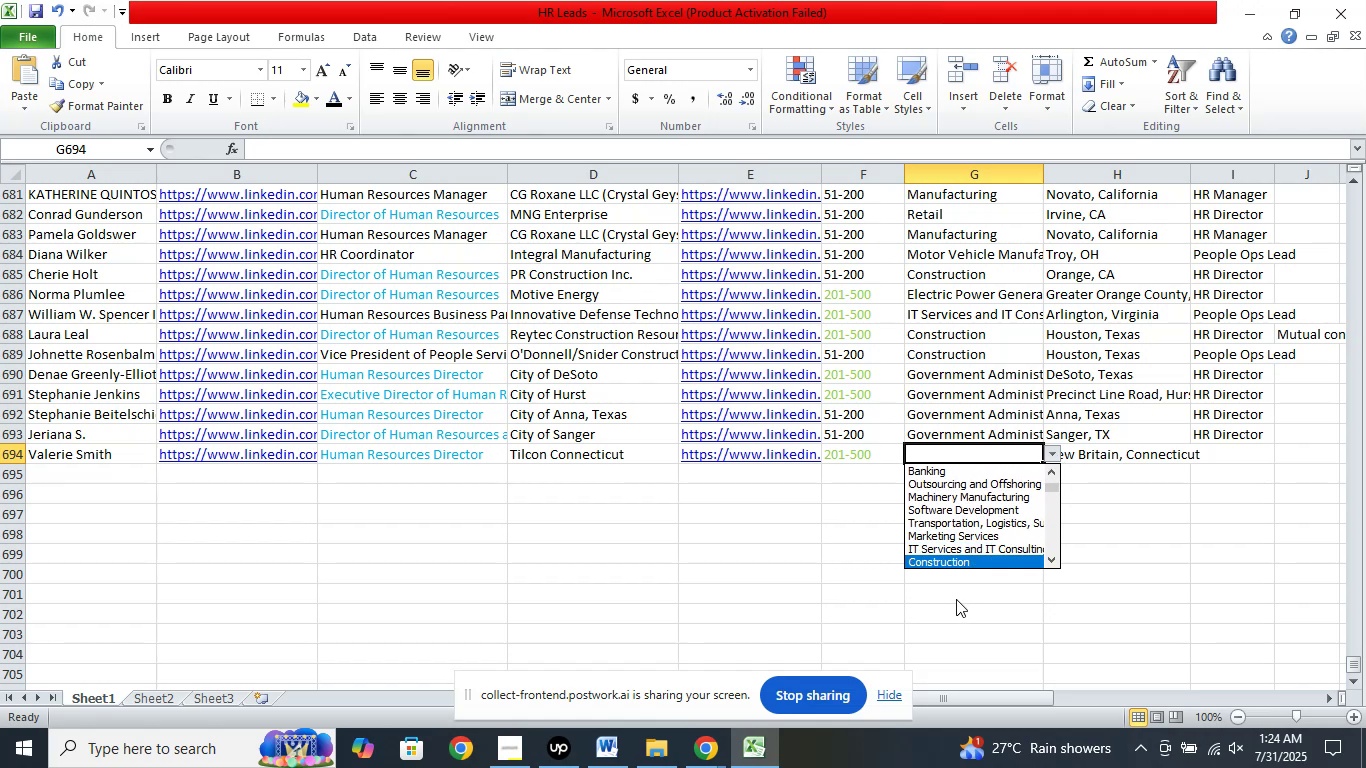 
key(ArrowDown)
 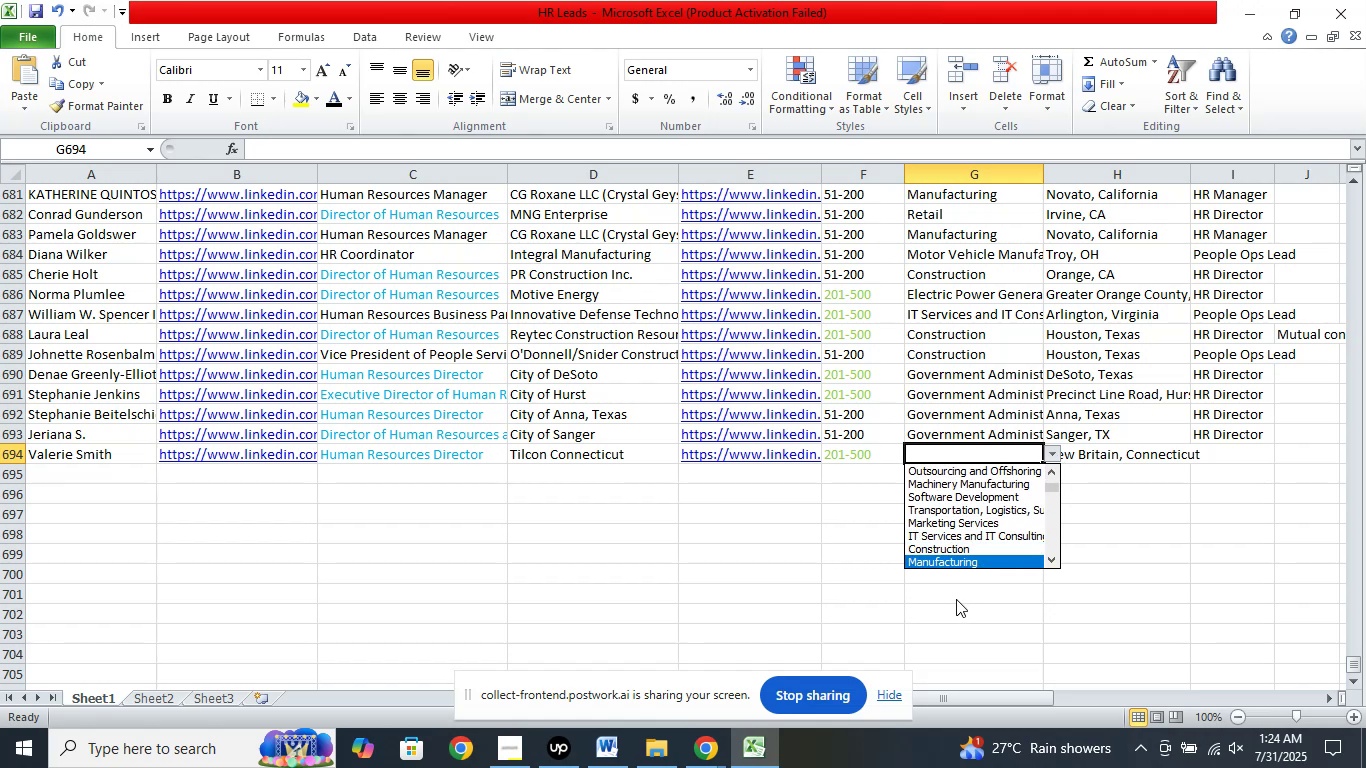 
key(ArrowUp)
 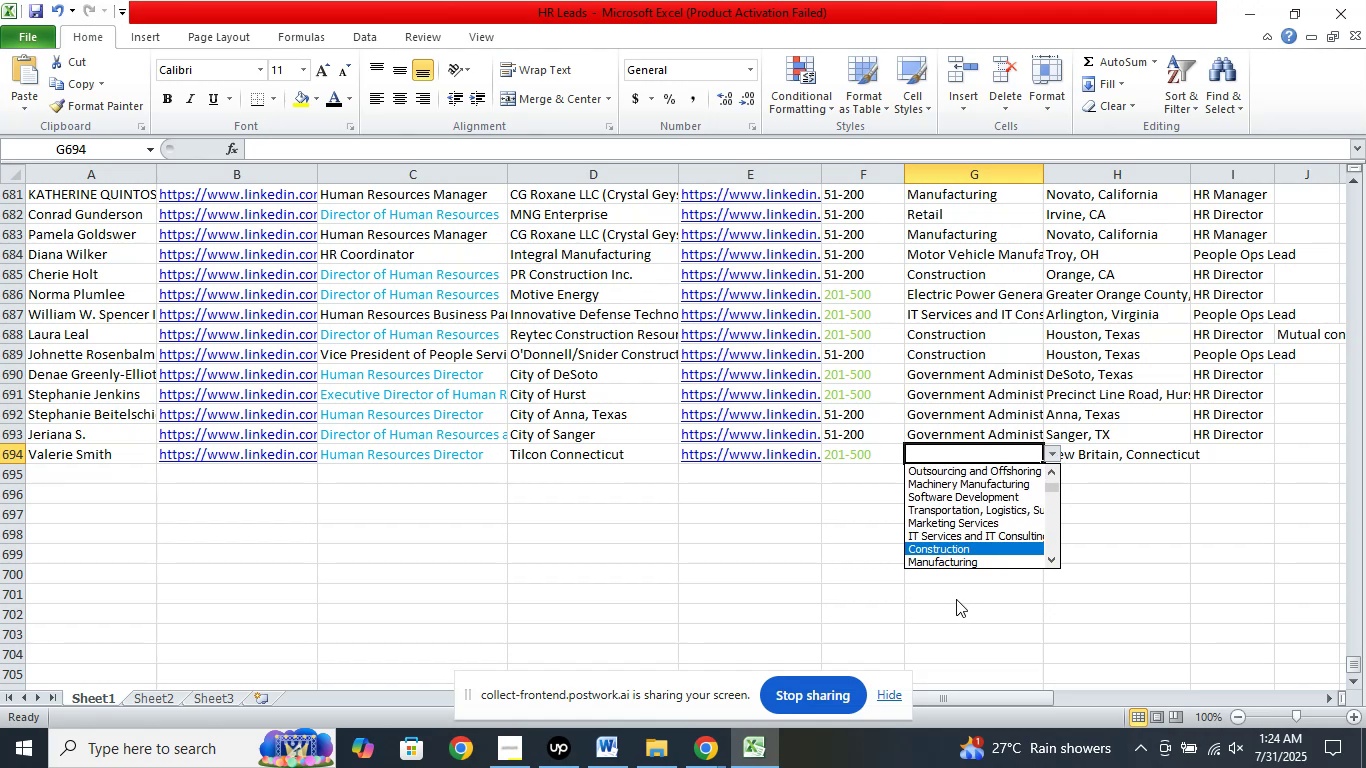 
key(Enter)
 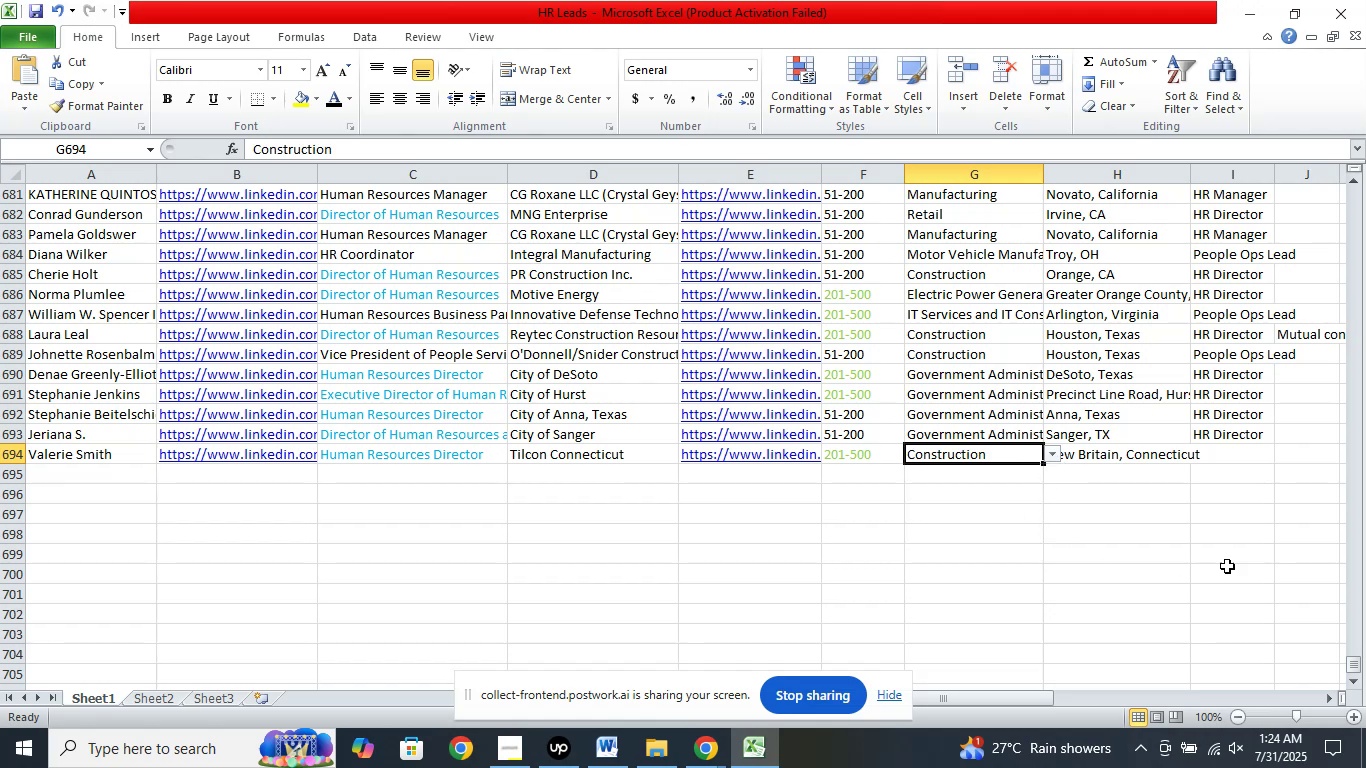 
left_click([1227, 451])
 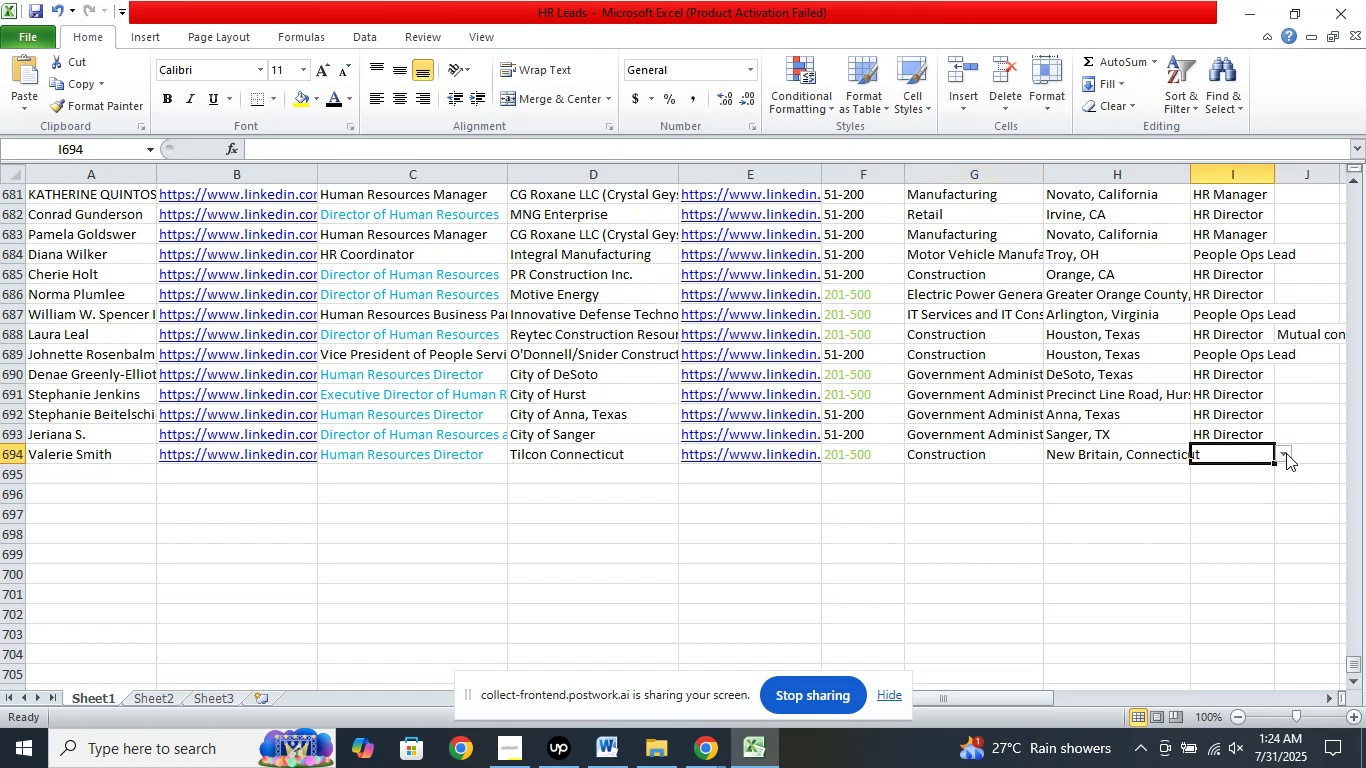 
left_click([1202, 485])
 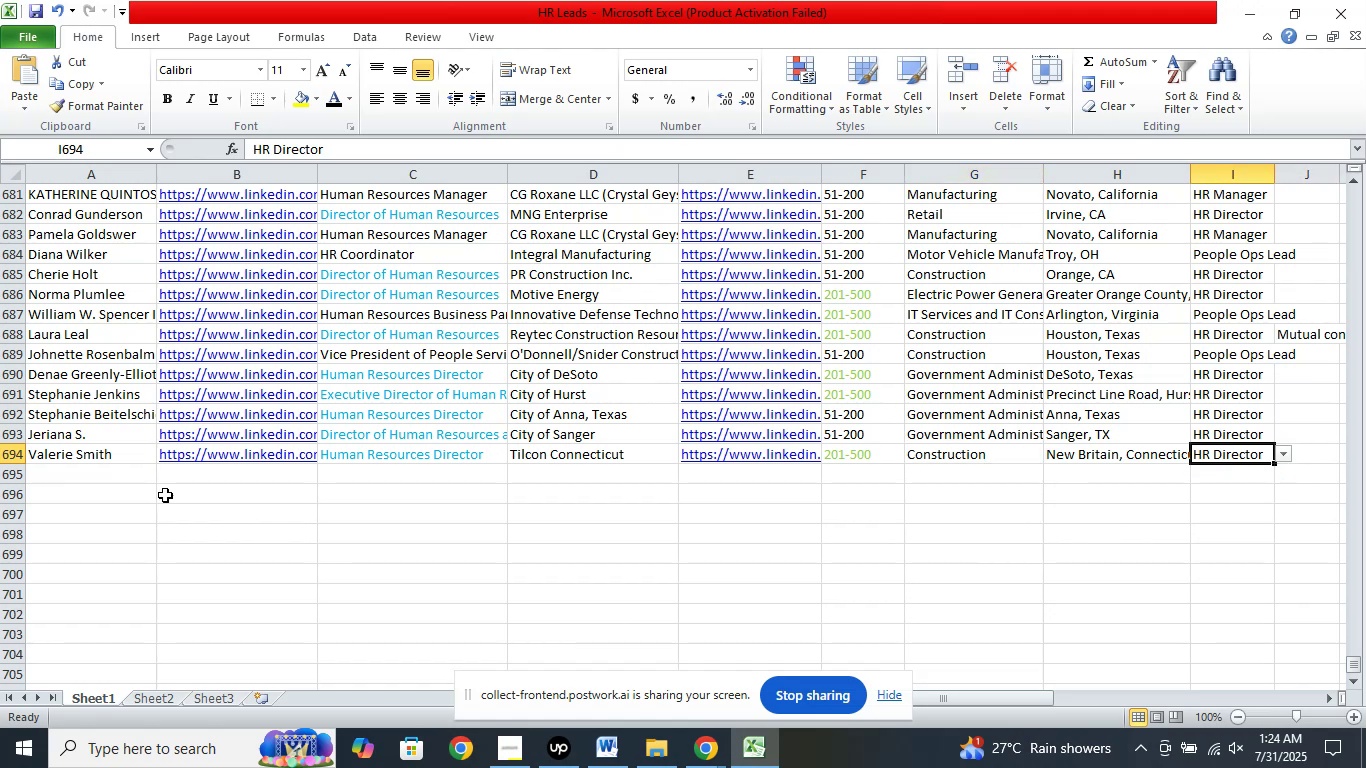 
left_click([124, 475])
 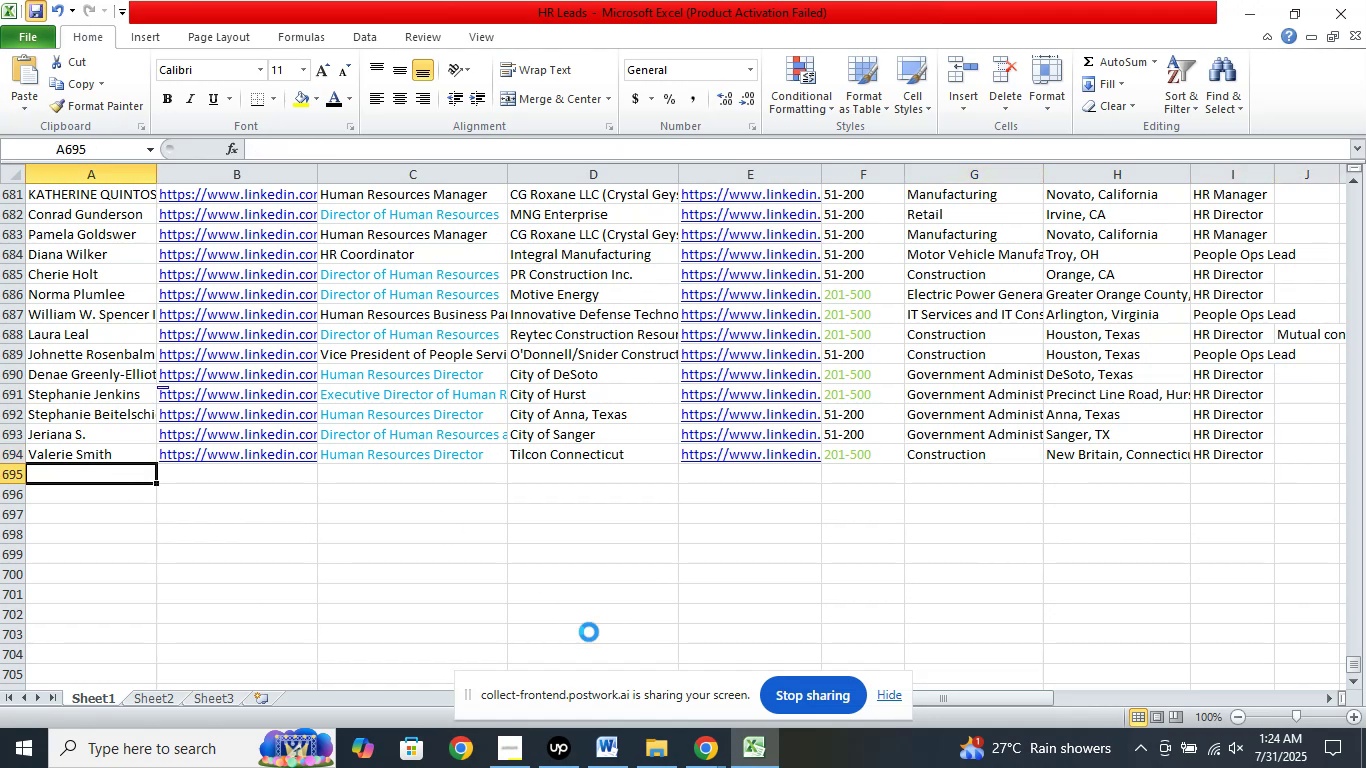 
left_click([697, 758])
 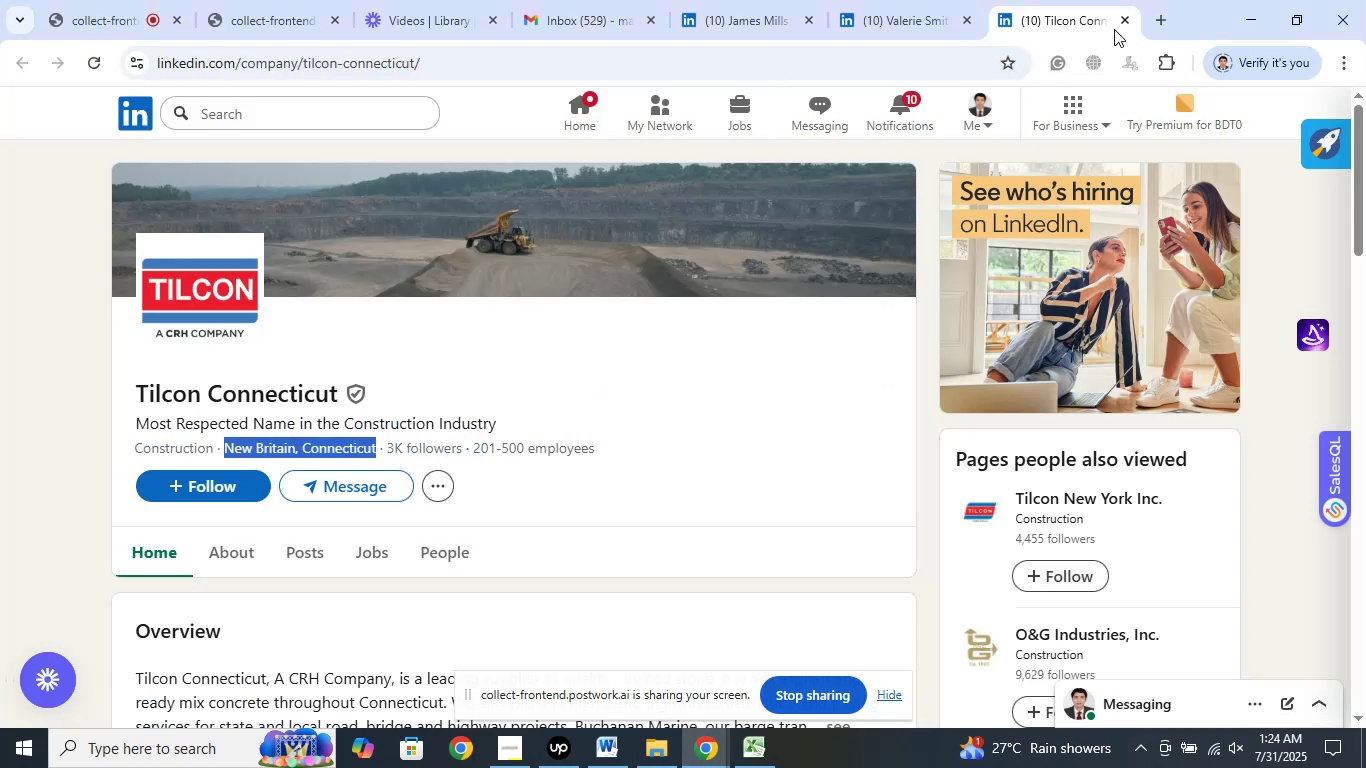 
left_click([1121, 25])
 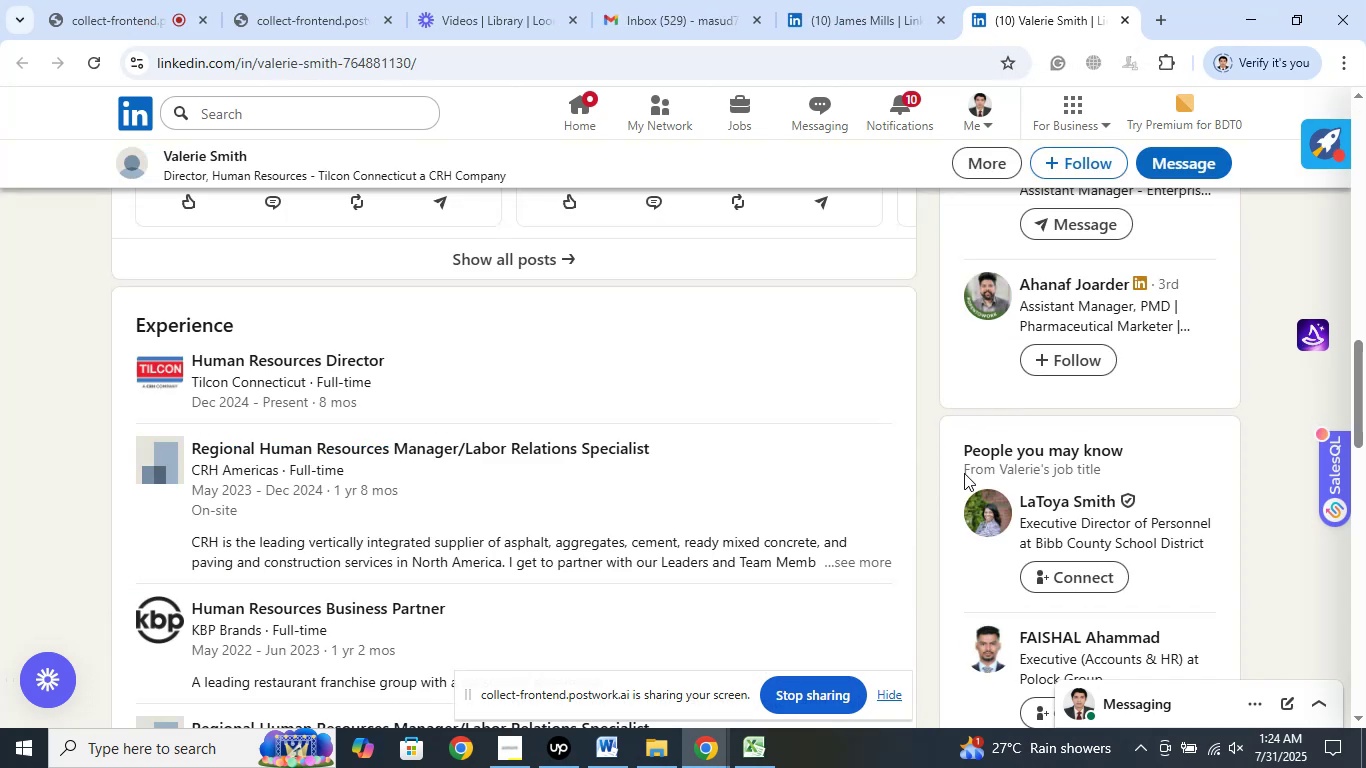 
scroll: coordinate [1119, 490], scroll_direction: up, amount: 12.0
 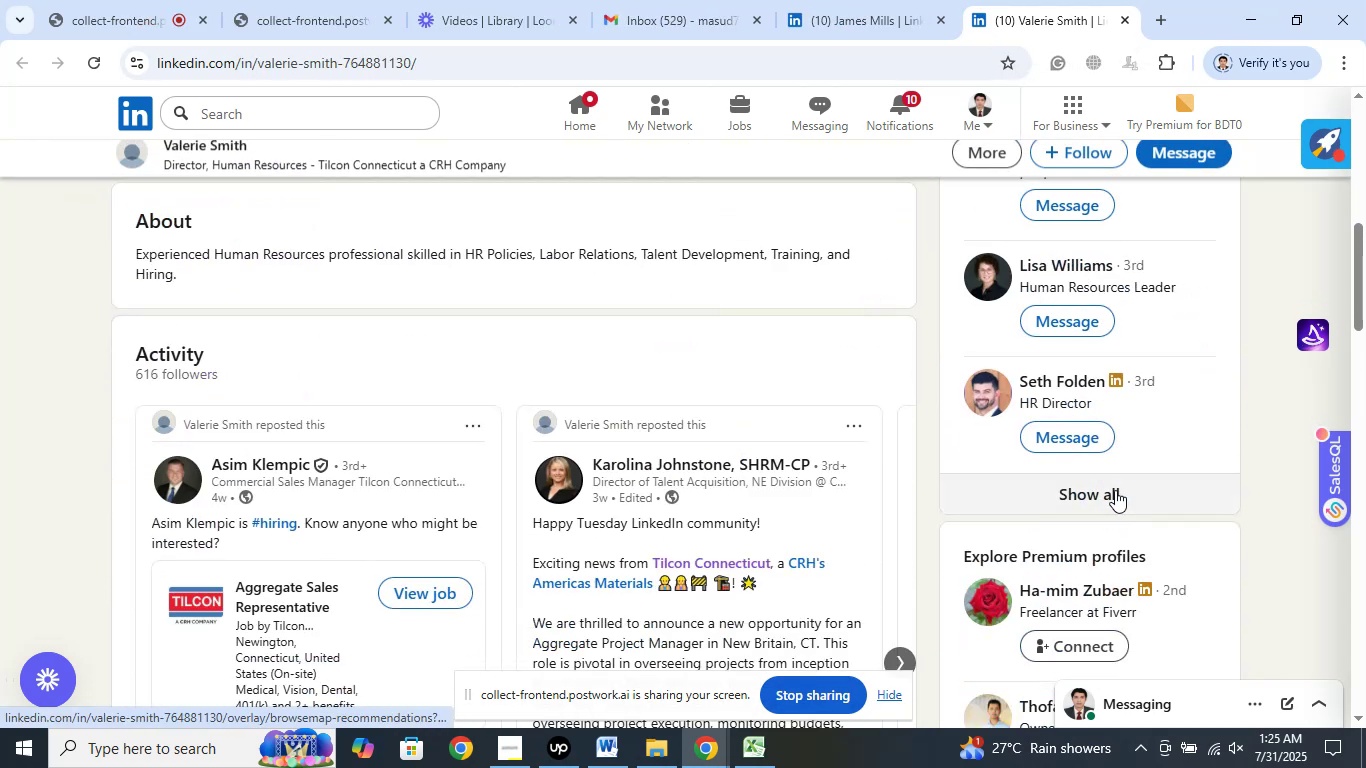 
left_click([1115, 490])
 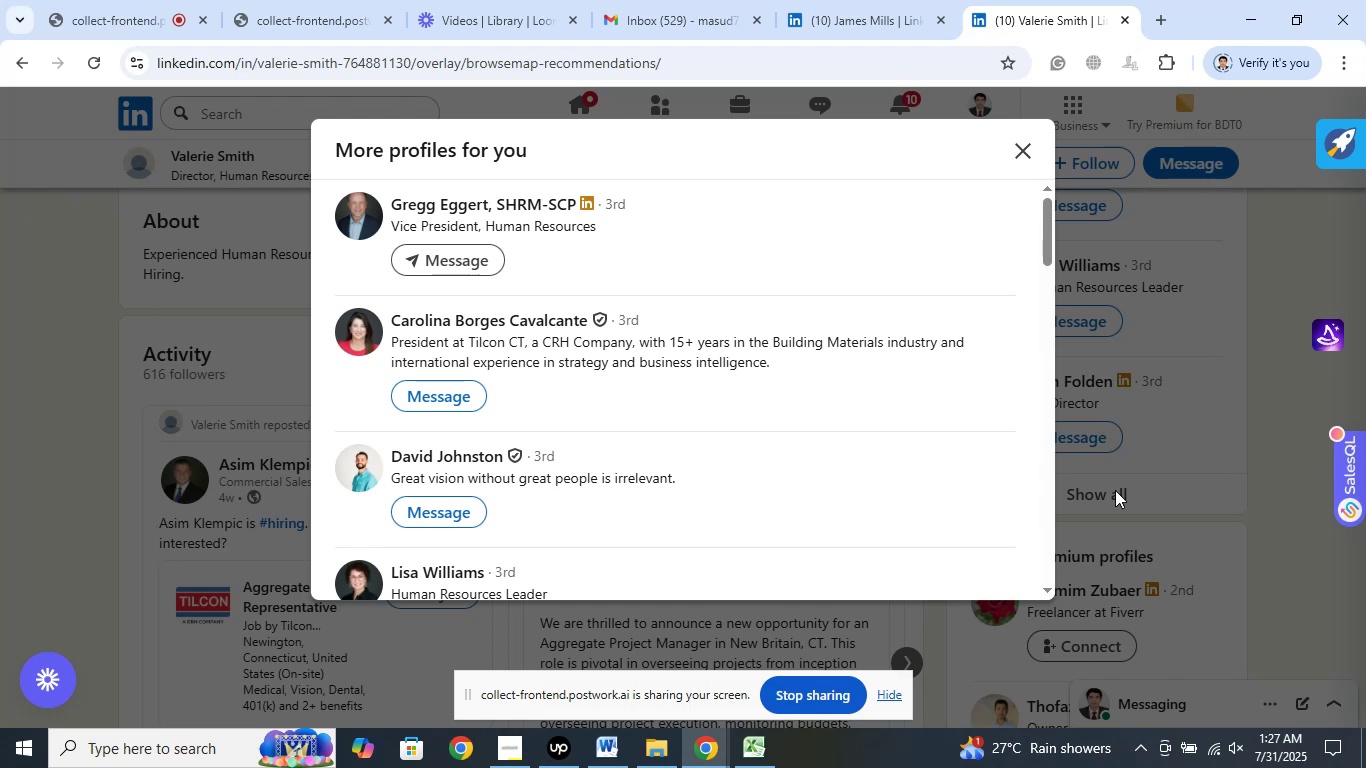 
wait(159.98)
 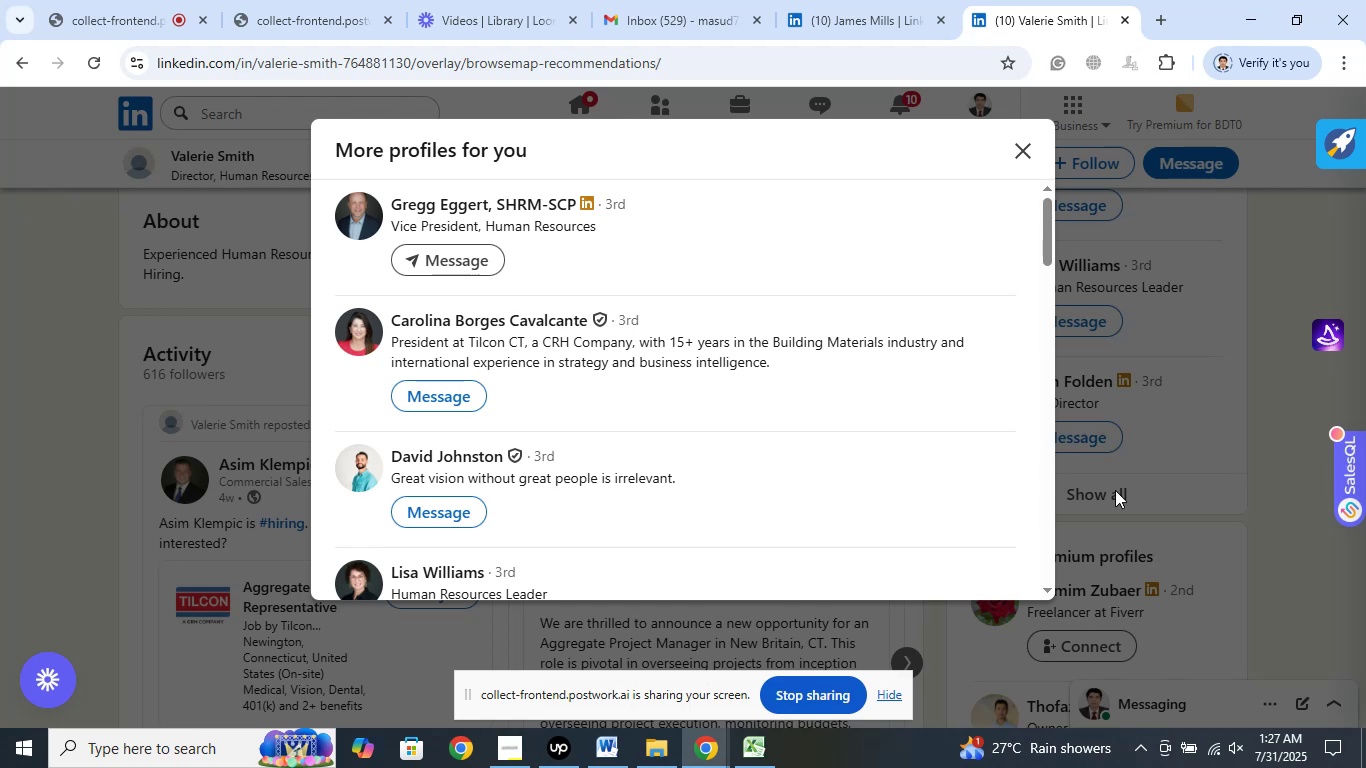 
scroll: coordinate [825, 331], scroll_direction: down, amount: 2.0
 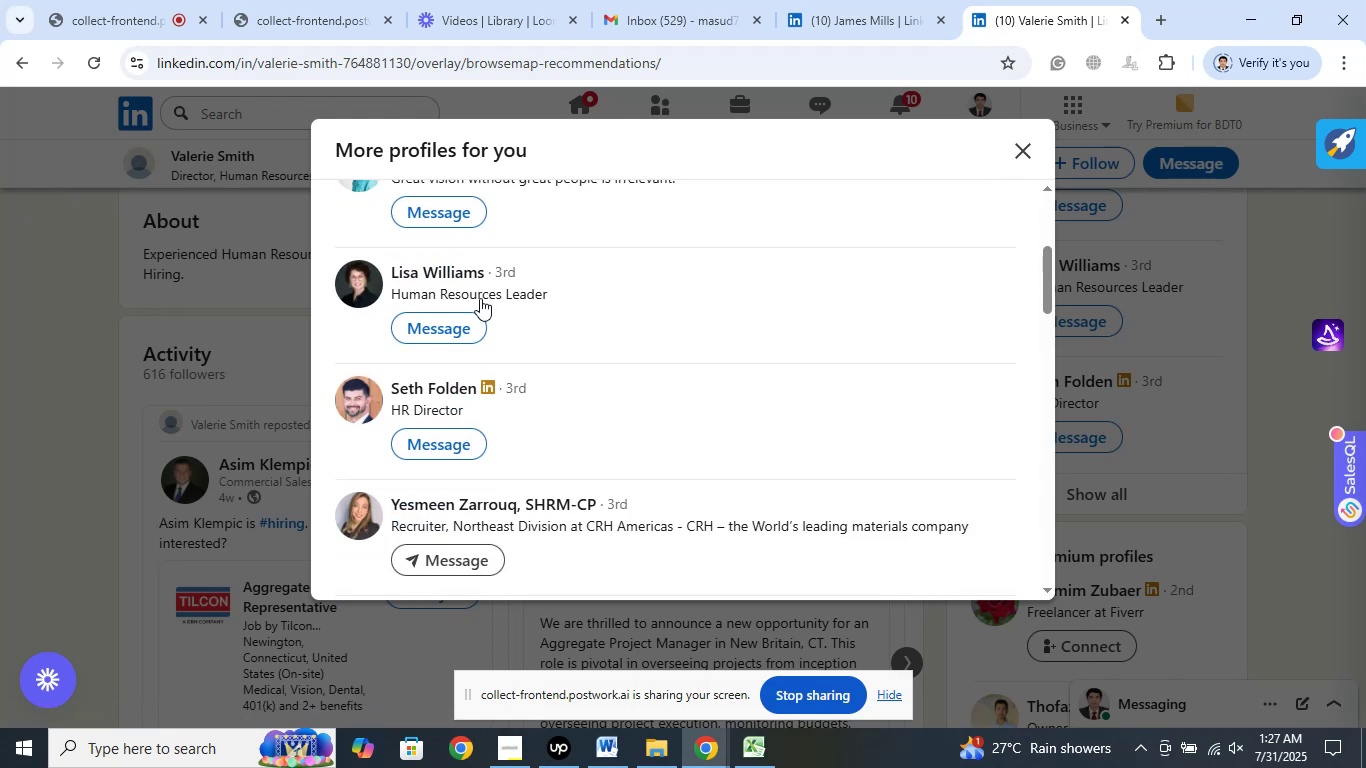 
right_click([457, 272])
 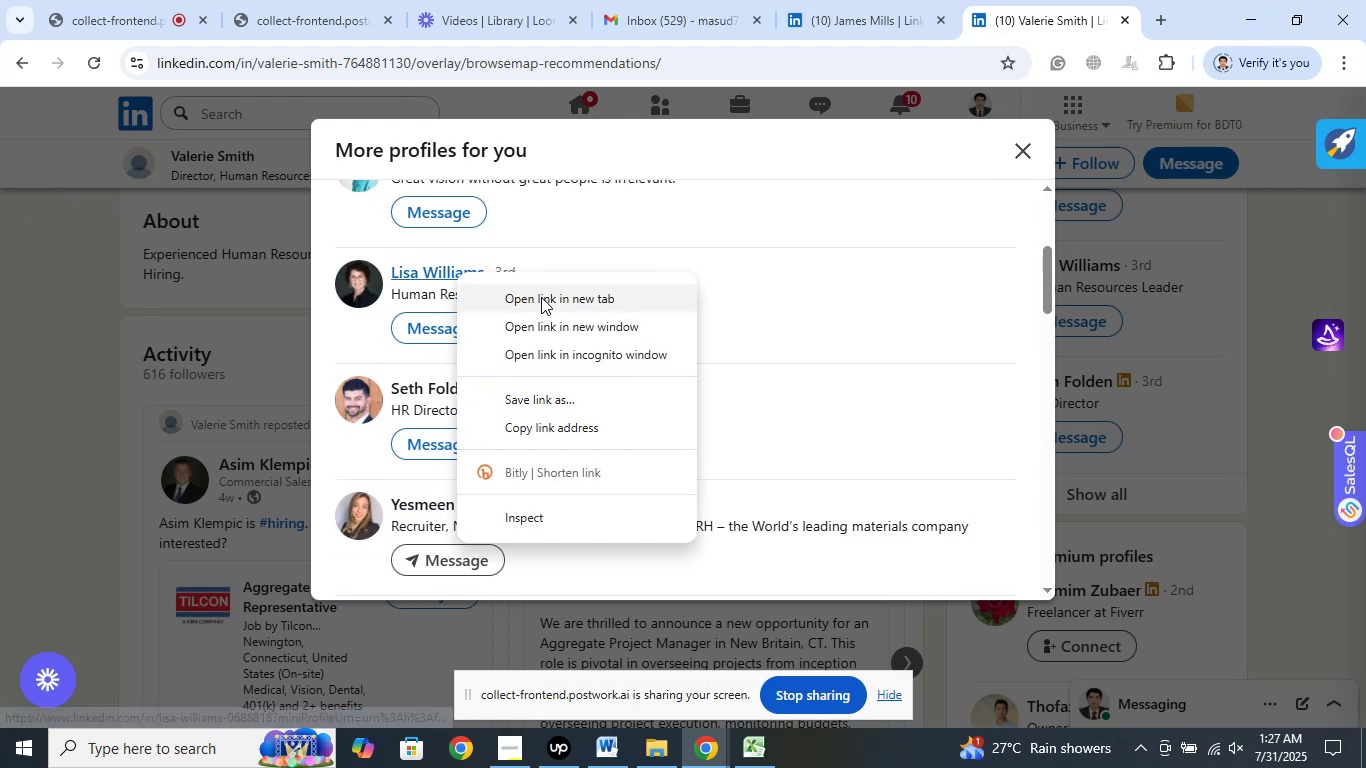 
left_click([541, 297])
 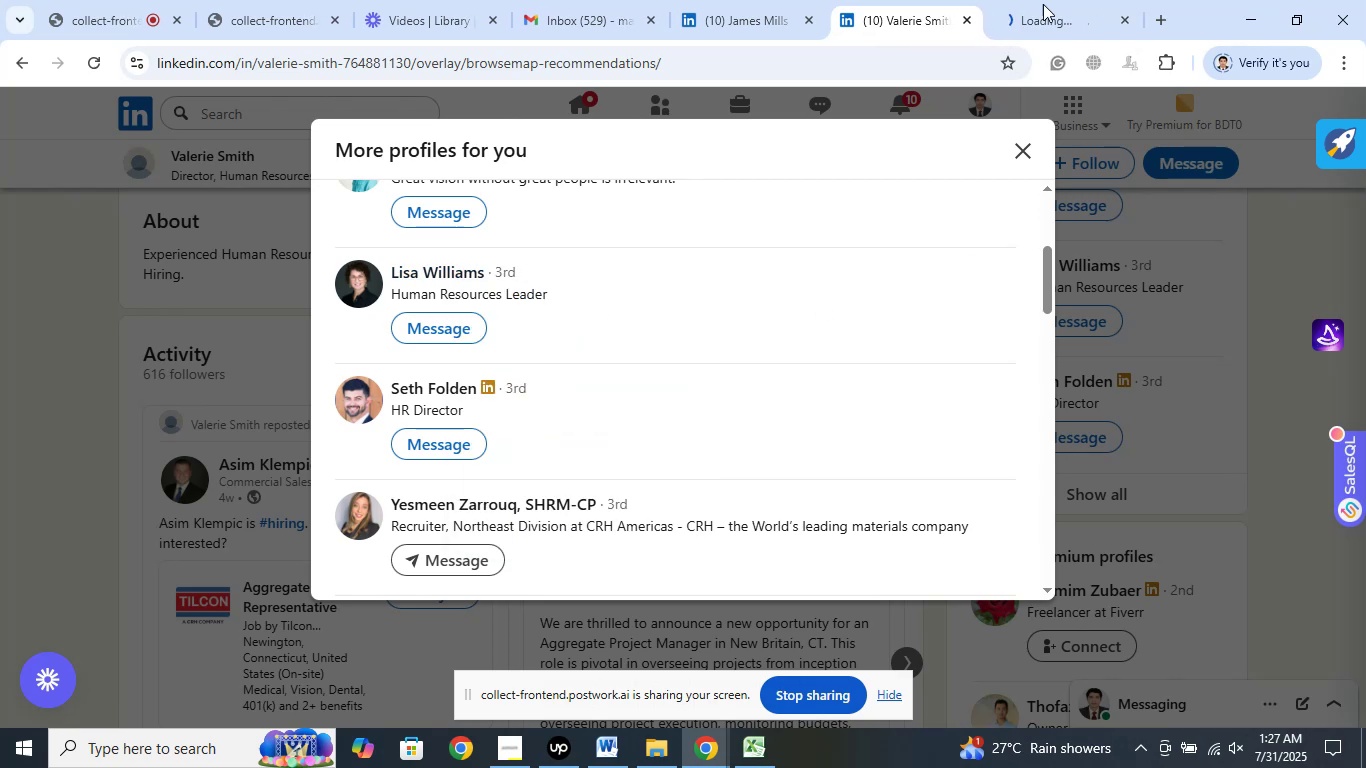 
left_click([1035, 0])
 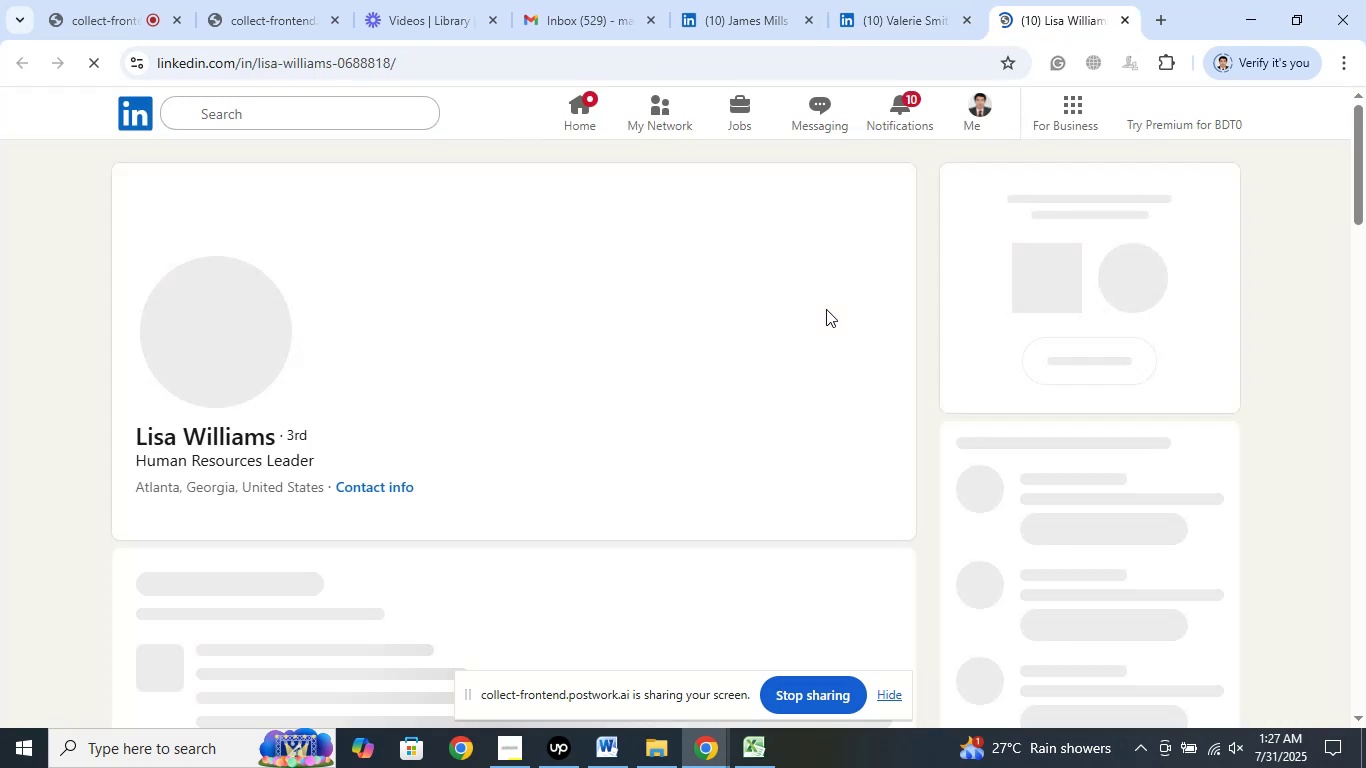 
wait(12.73)
 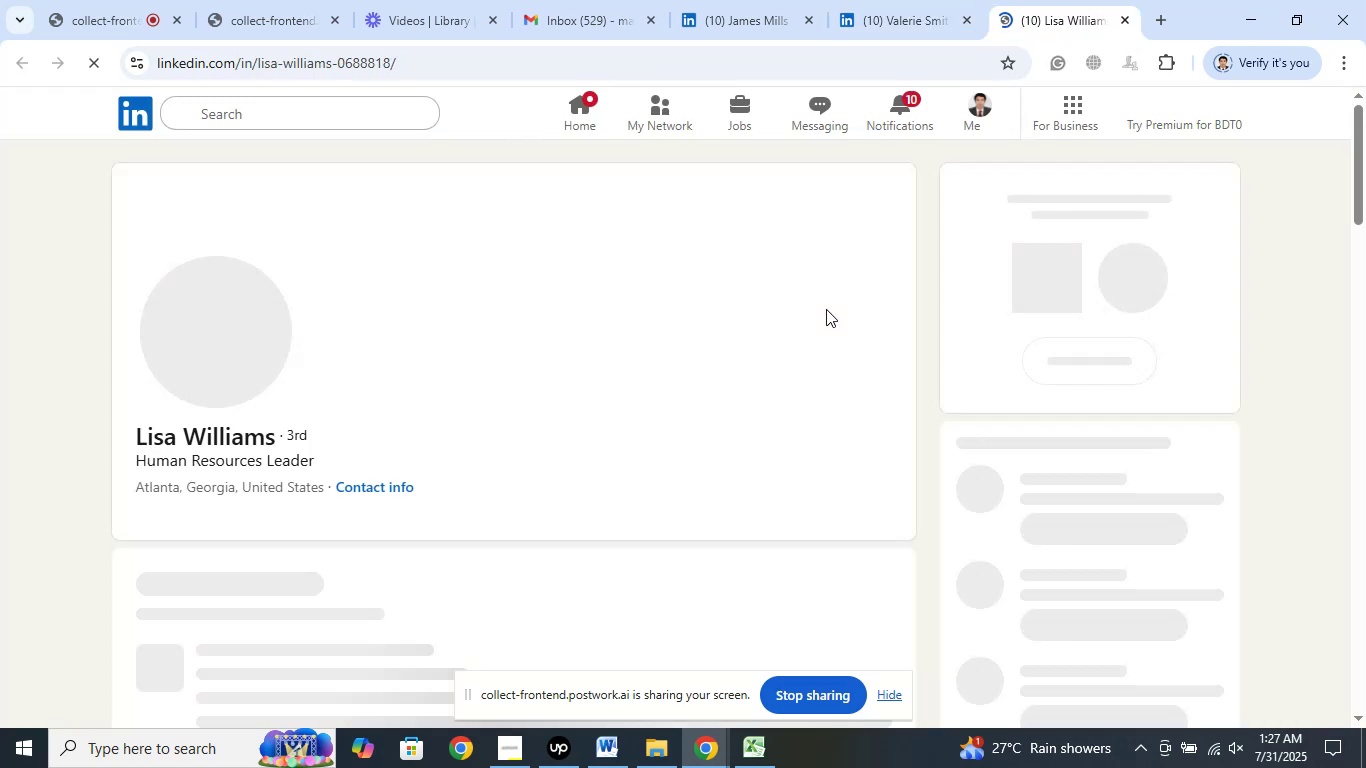 
left_click([789, 426])
 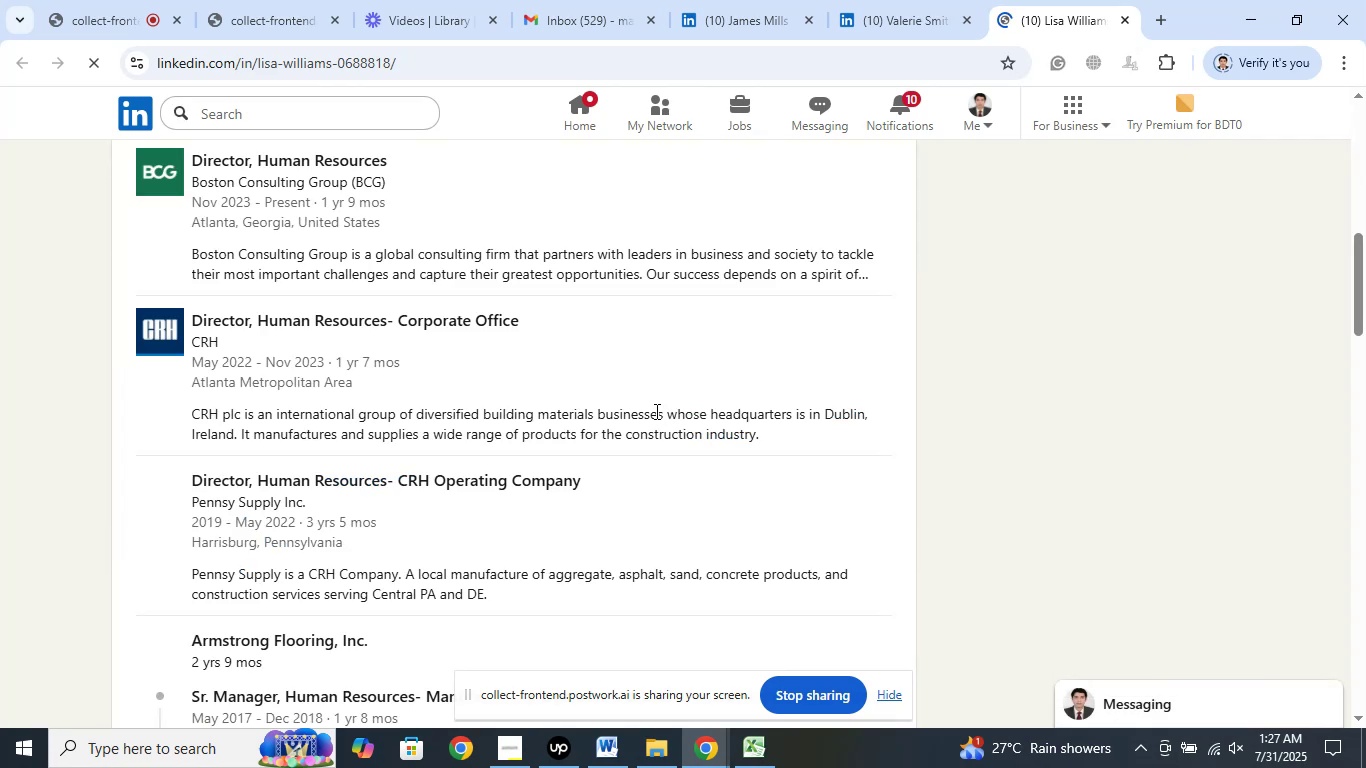 
scroll: coordinate [590, 391], scroll_direction: up, amount: 2.0
 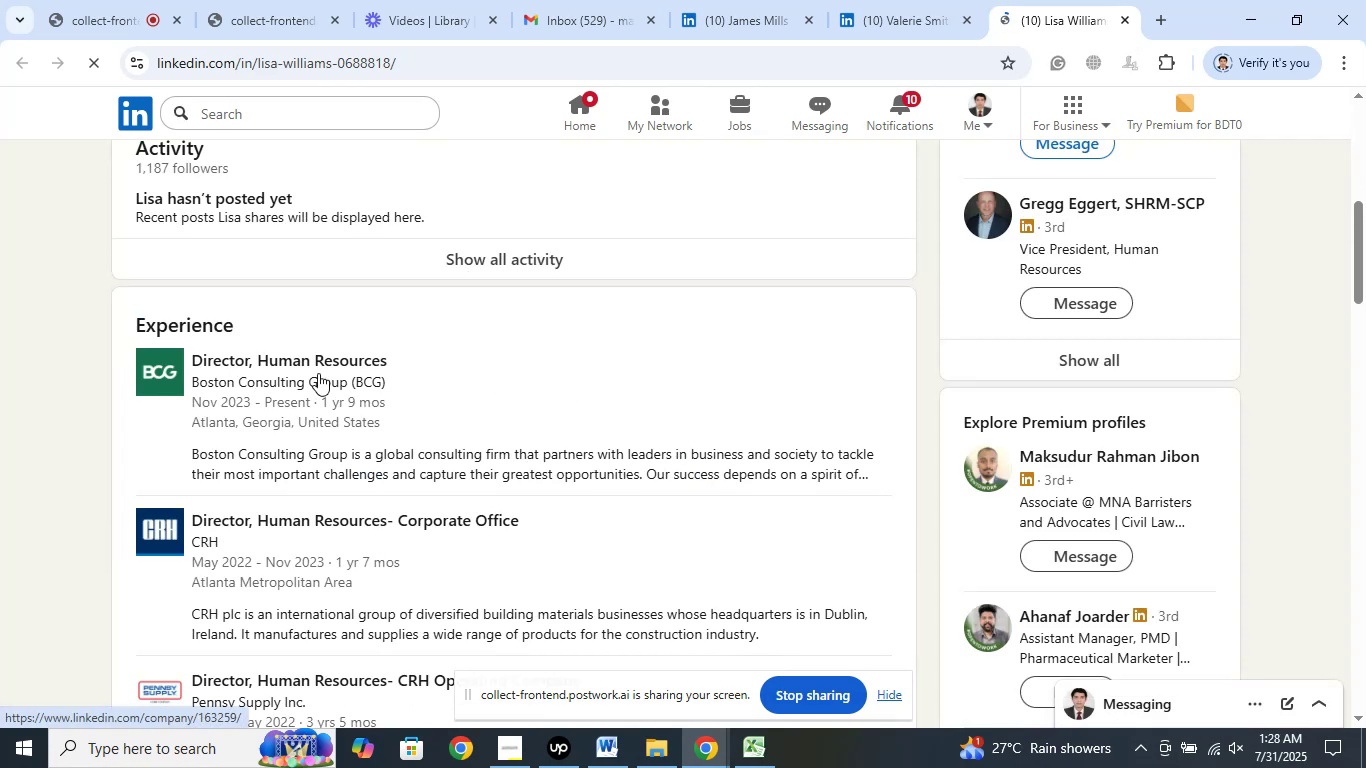 
right_click([313, 360])
 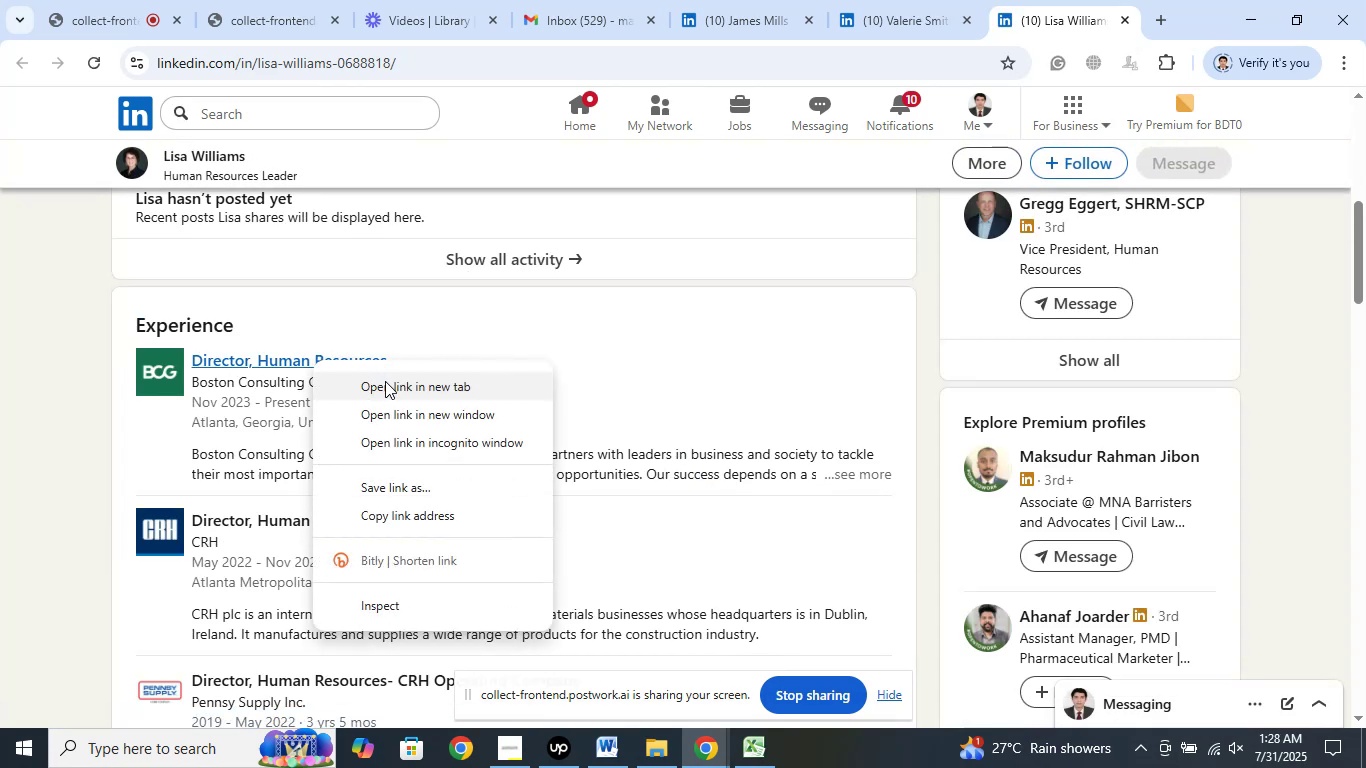 
left_click([386, 383])
 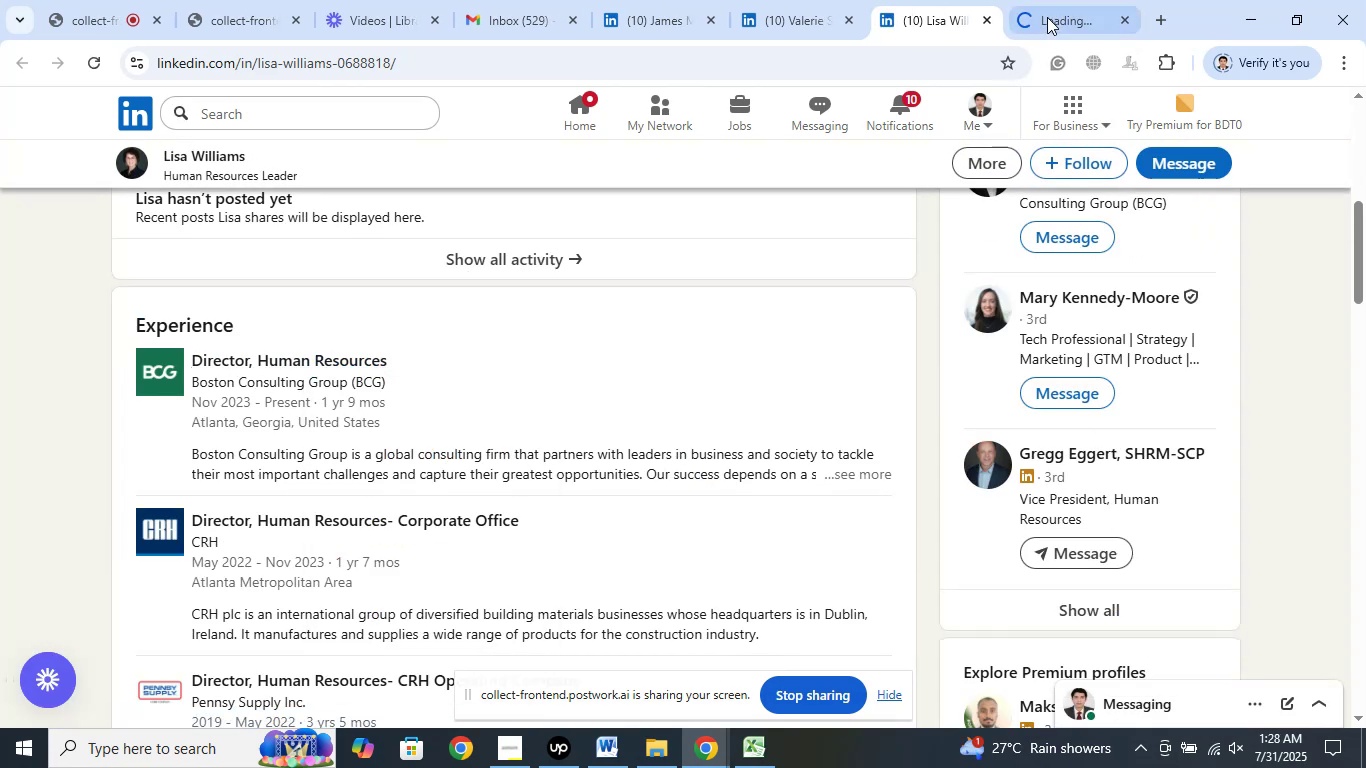 
left_click([1048, 10])
 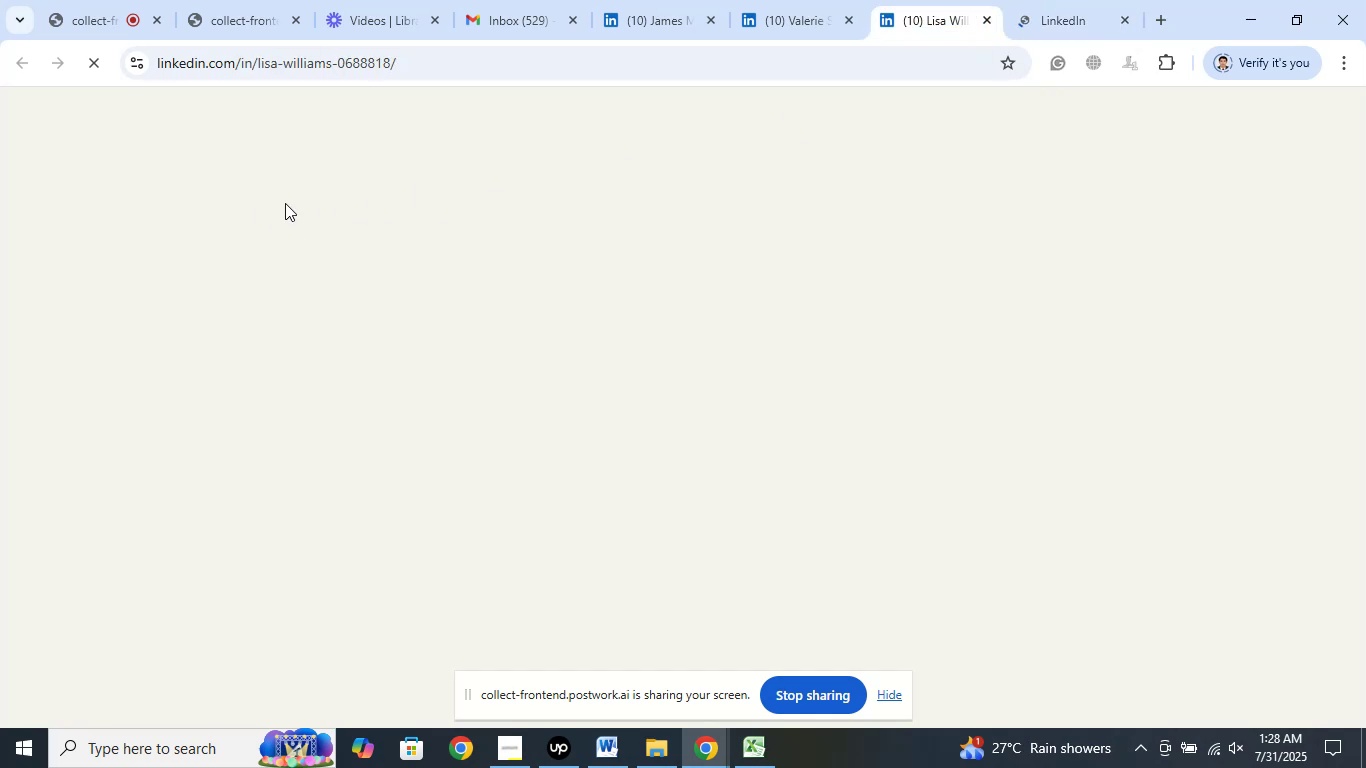 
left_click([199, 159])
 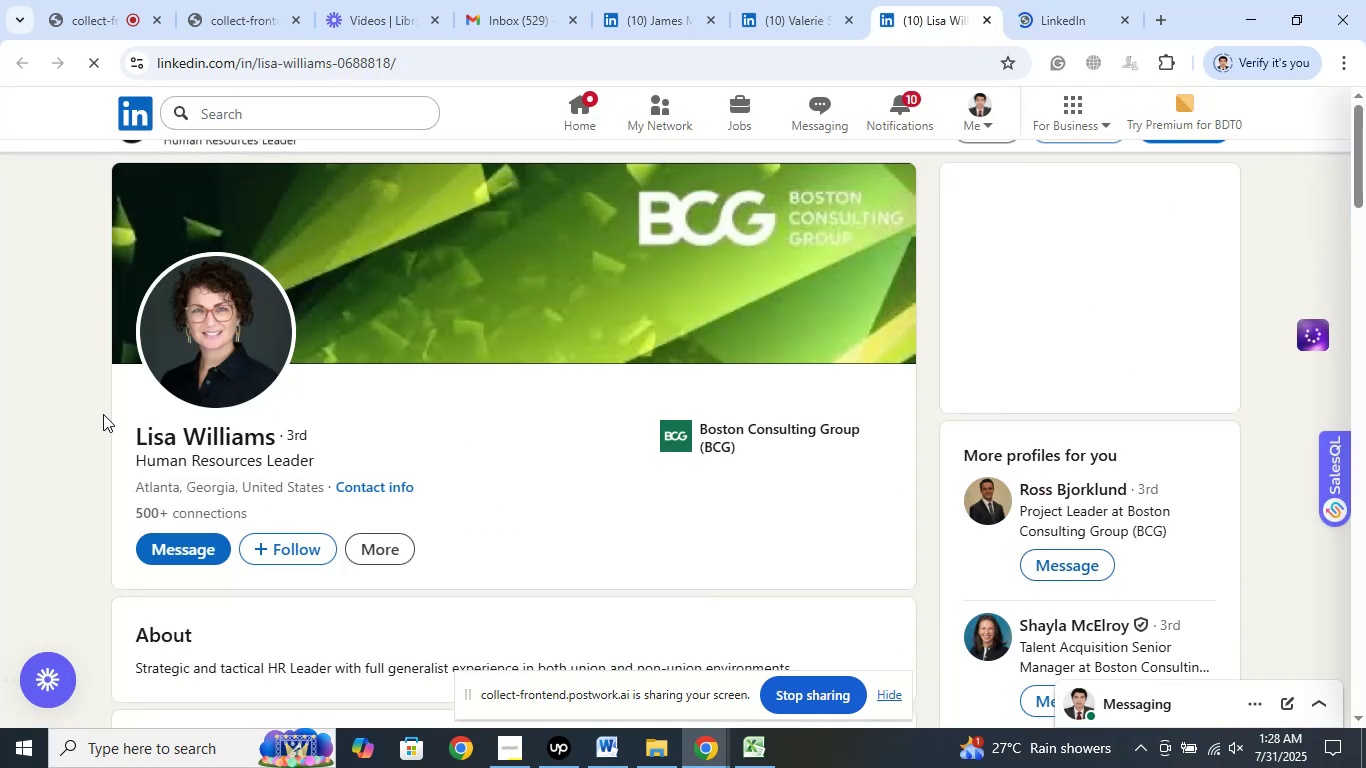 
left_click_drag(start_coordinate=[127, 437], to_coordinate=[275, 434])
 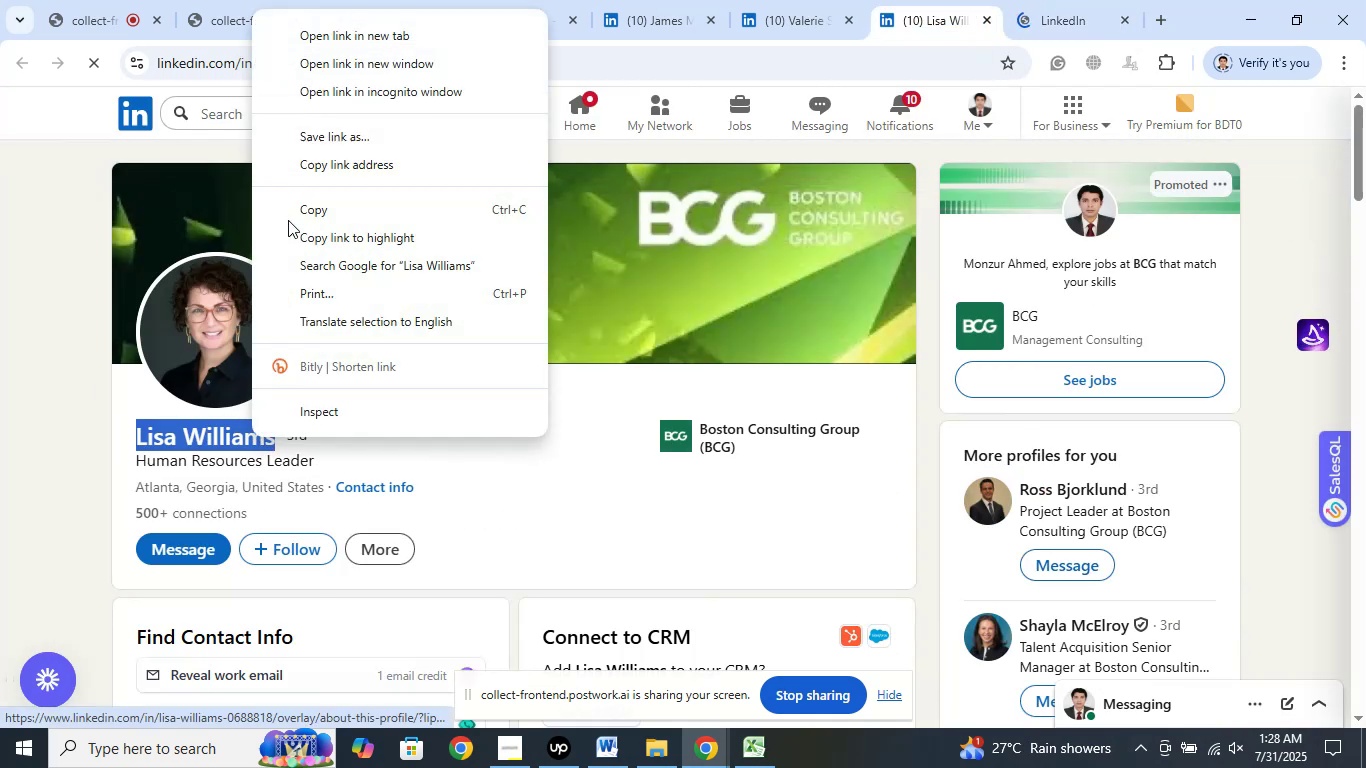 
left_click([305, 203])
 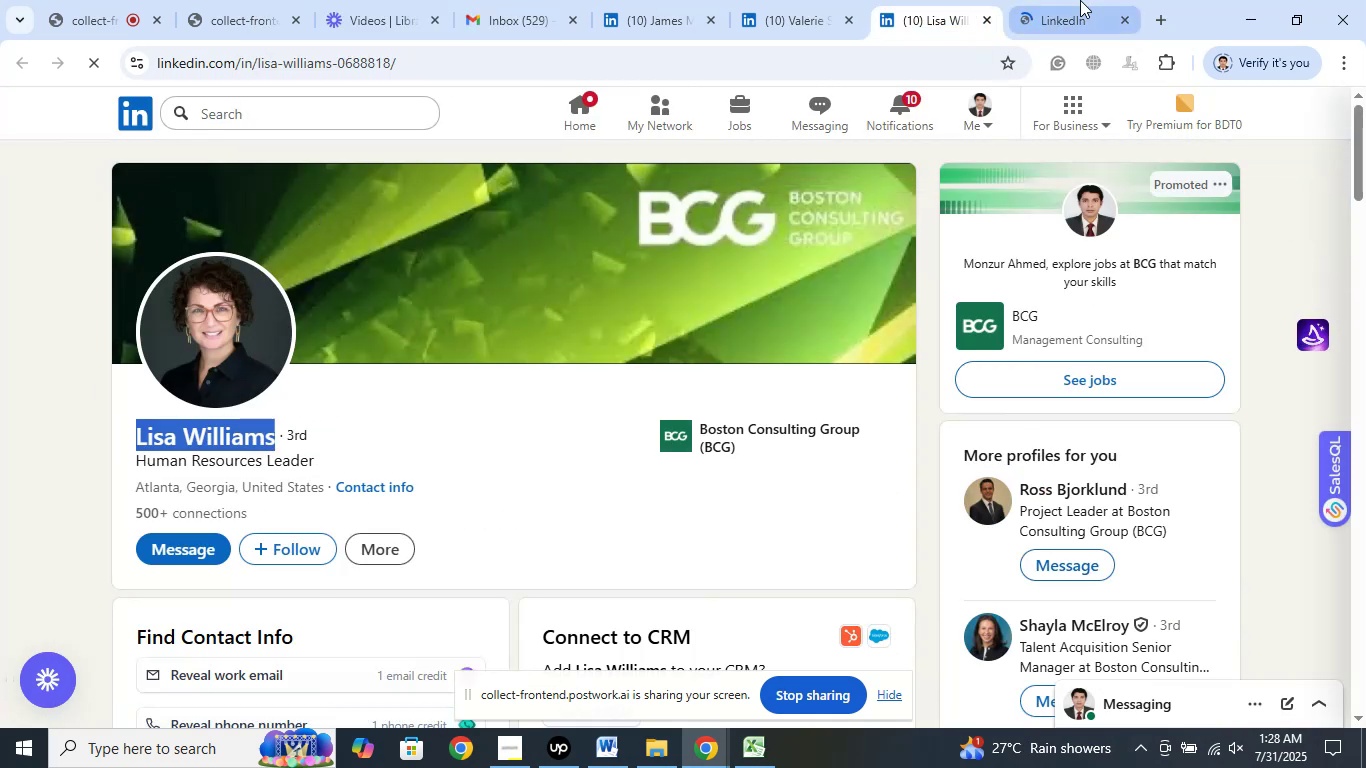 
left_click([1080, 0])
 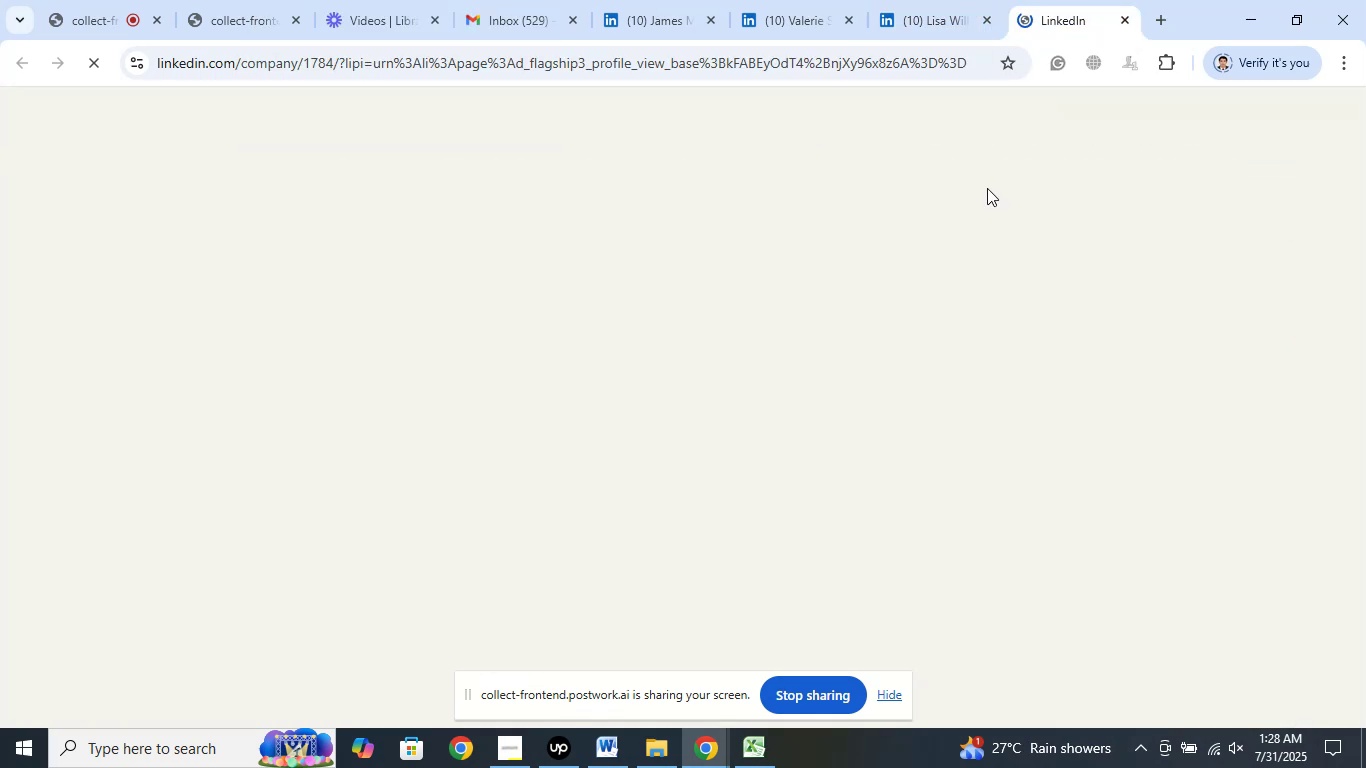 
mouse_move([971, 220])
 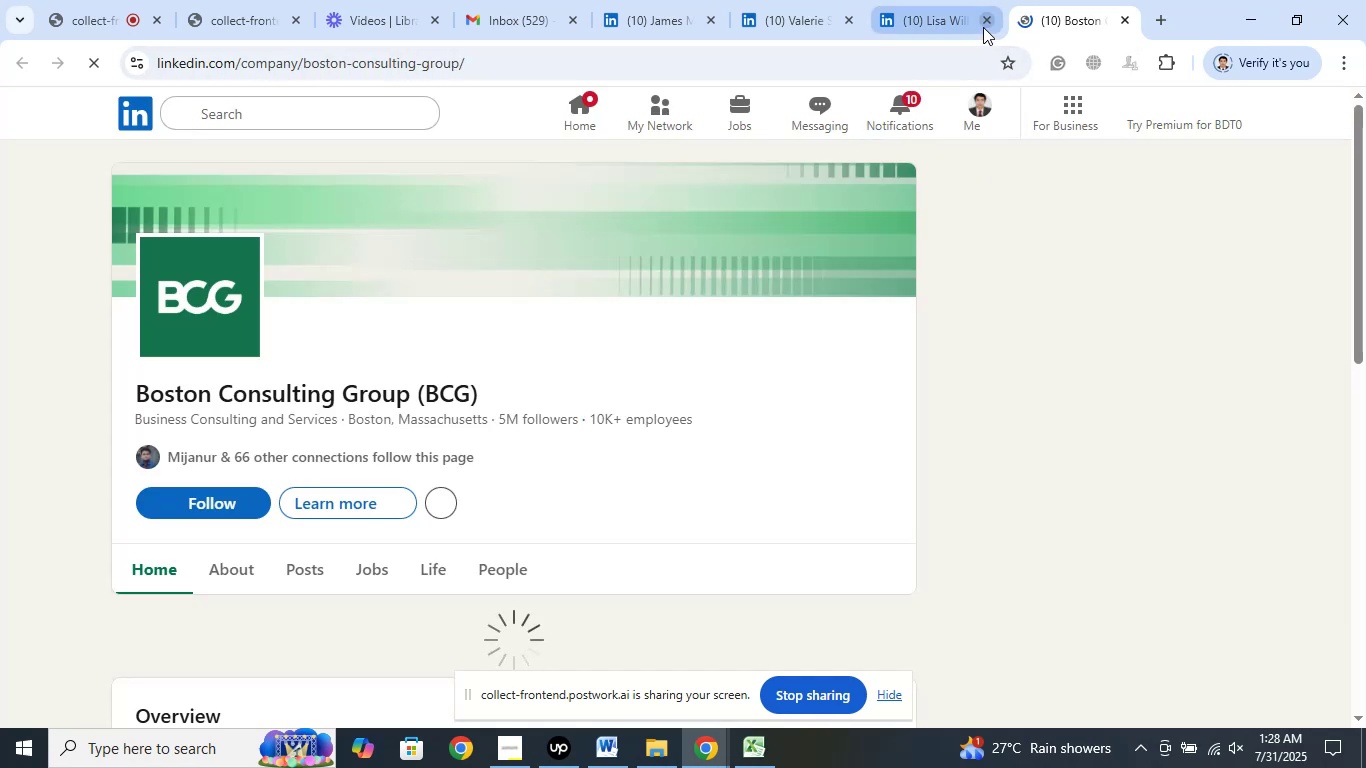 
left_click([983, 27])
 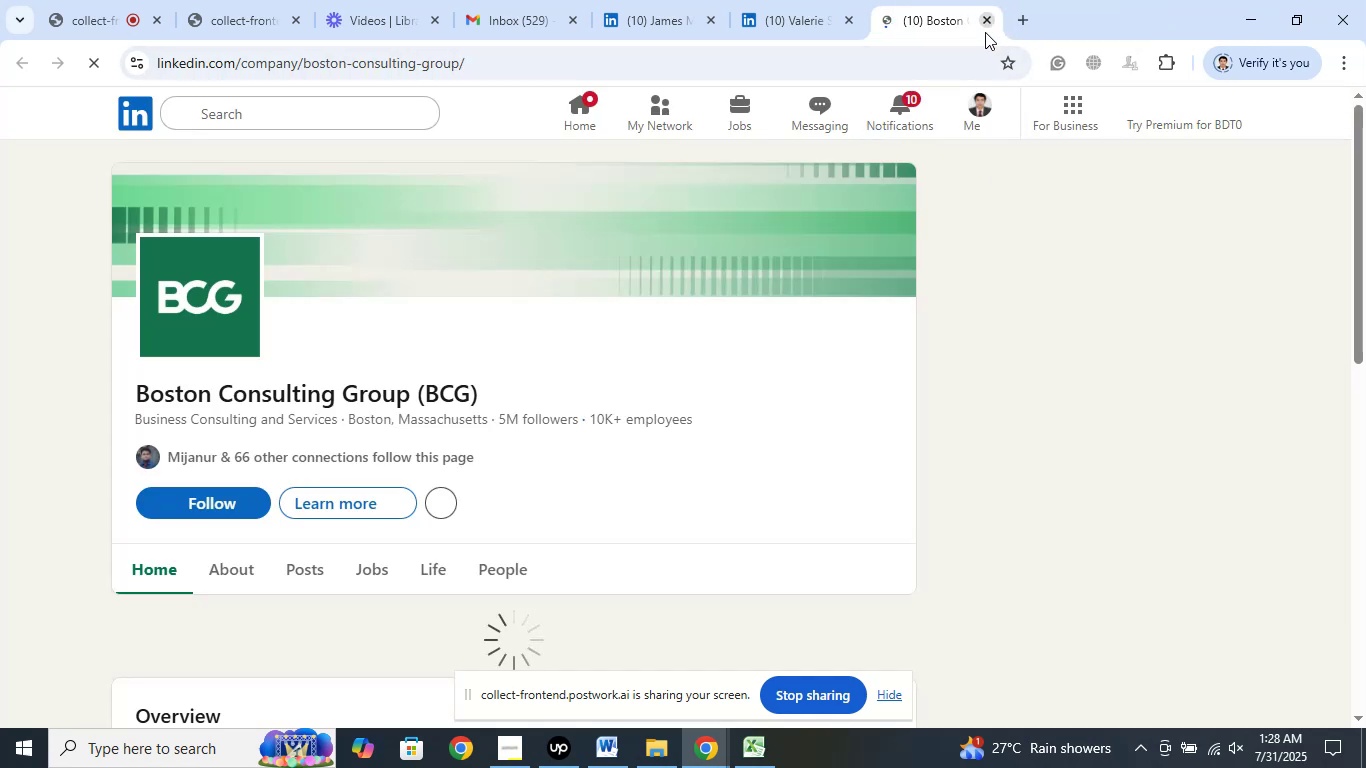 
left_click([985, 25])
 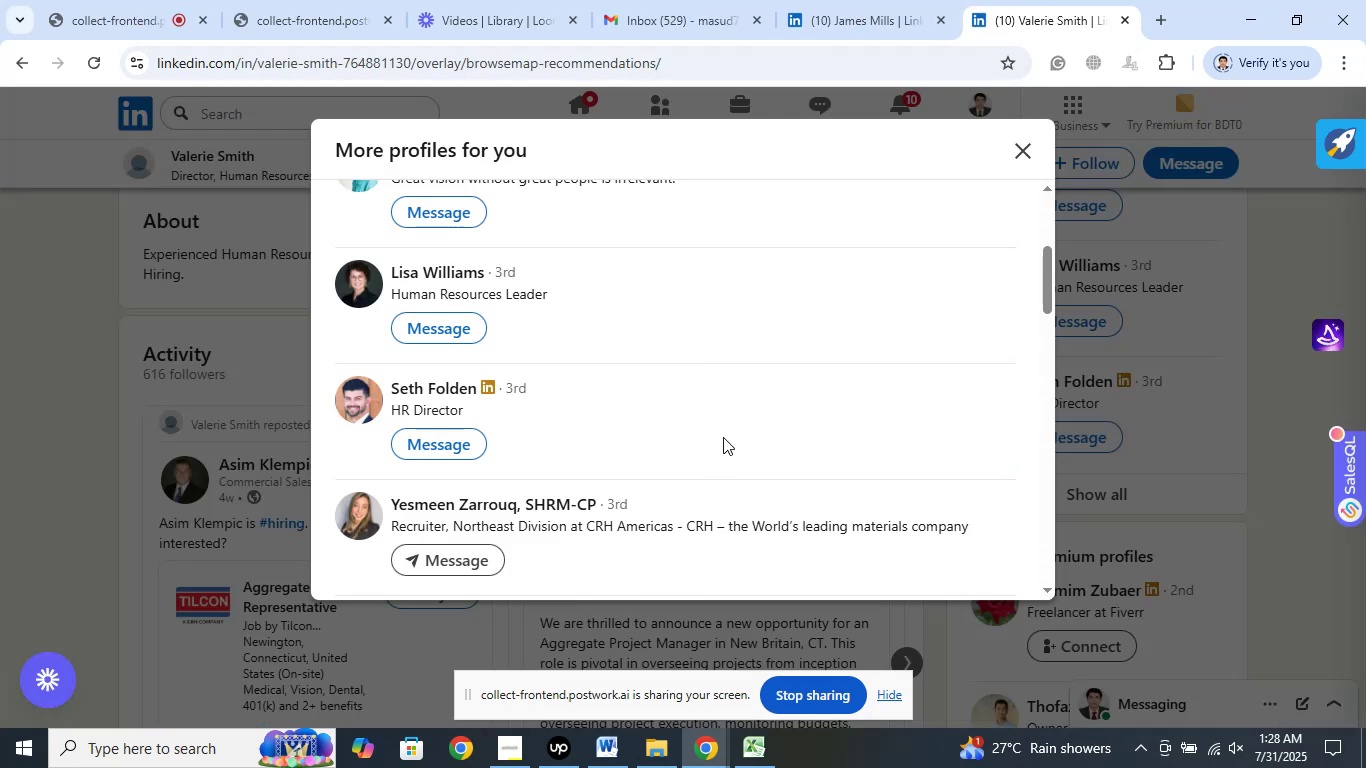 
scroll: coordinate [725, 432], scroll_direction: down, amount: 1.0
 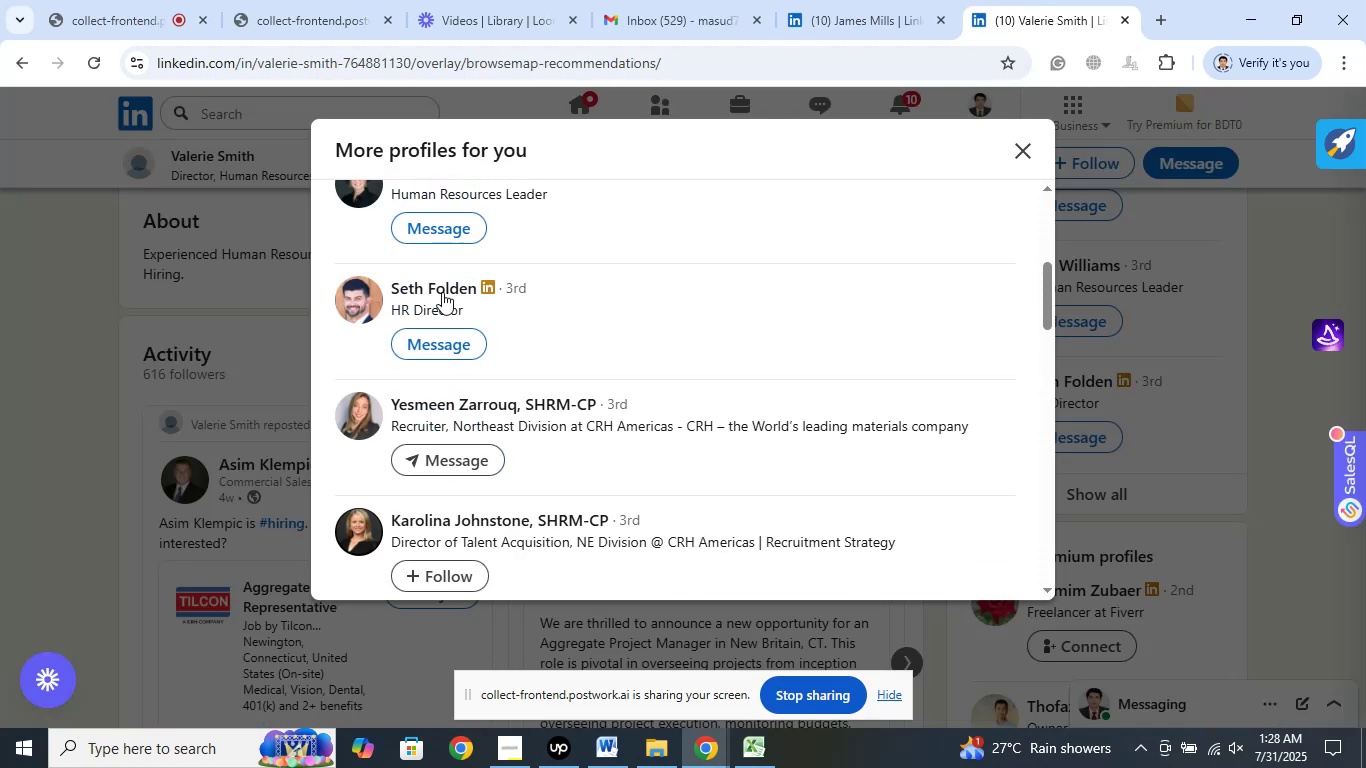 
right_click([441, 283])
 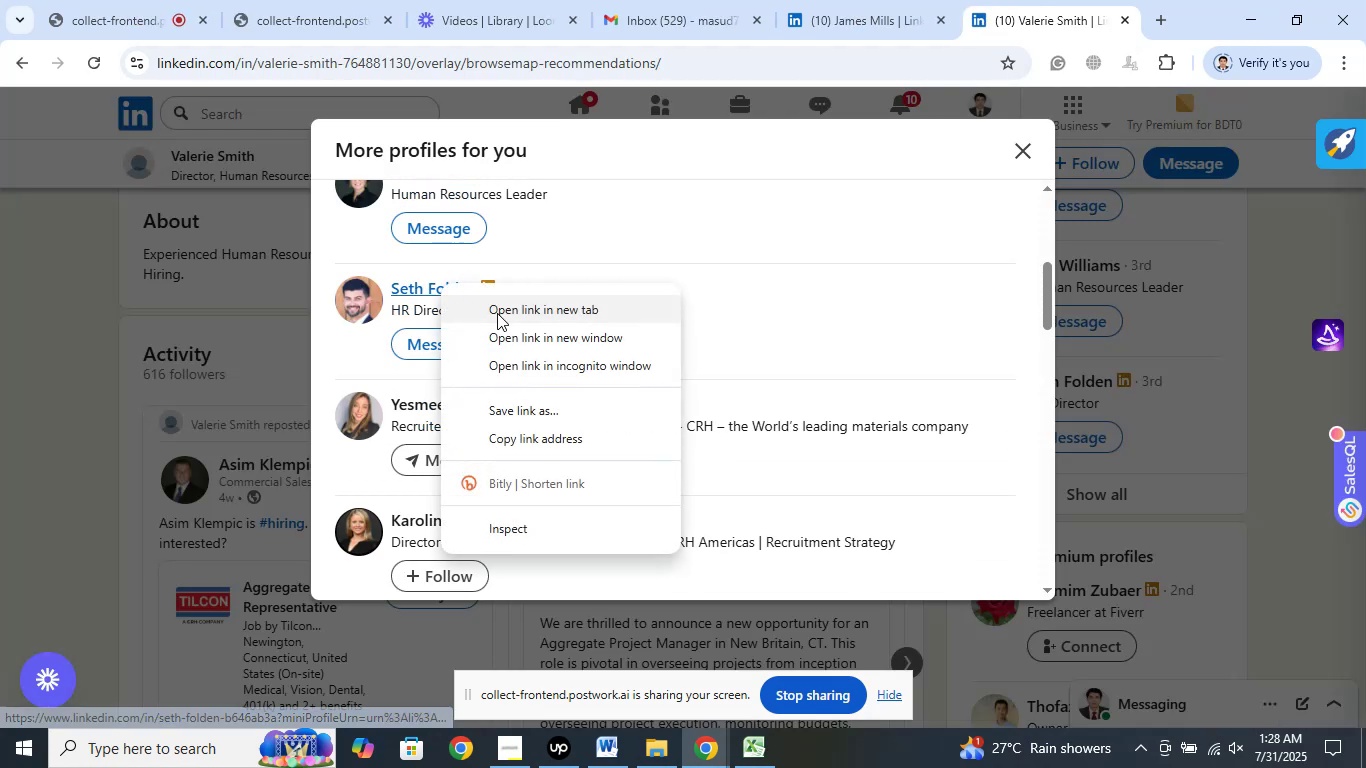 
left_click([497, 313])
 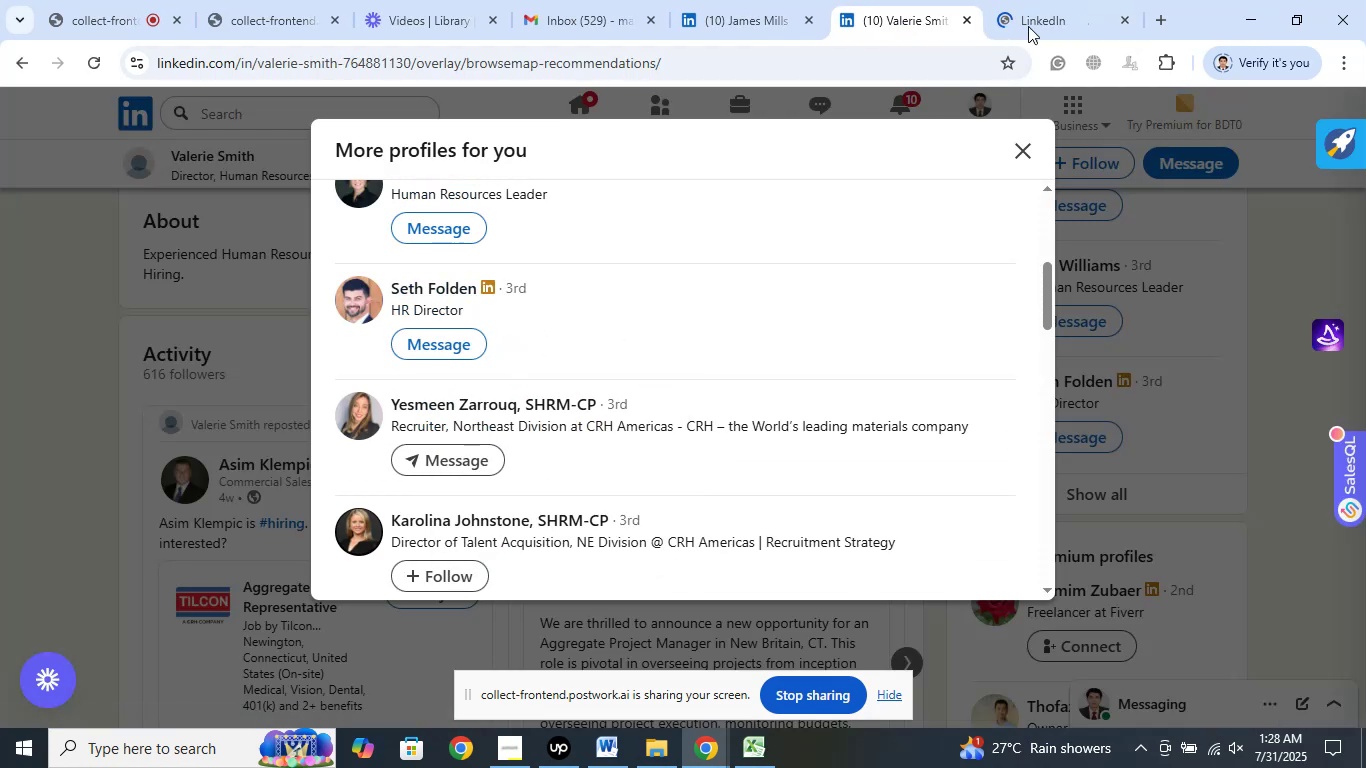 
left_click([1047, 0])
 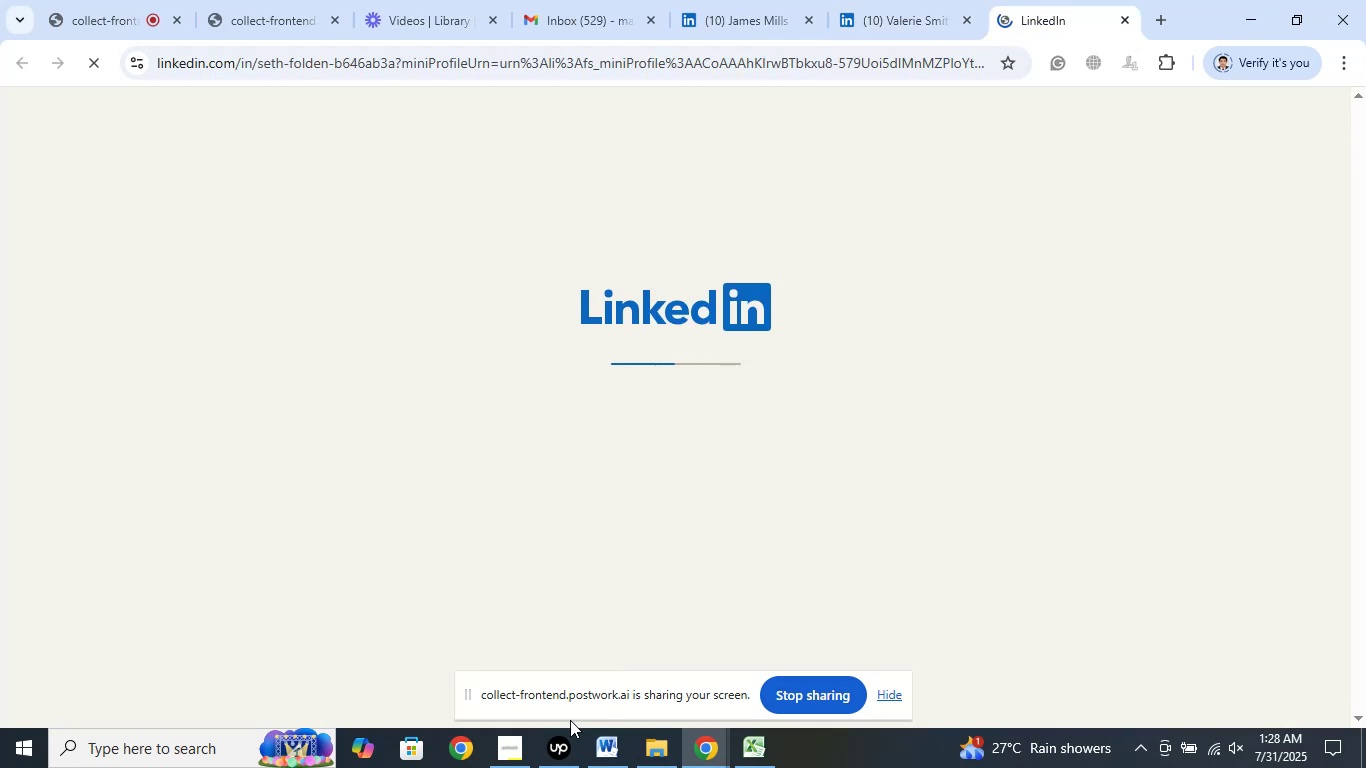 
left_click([565, 748])
 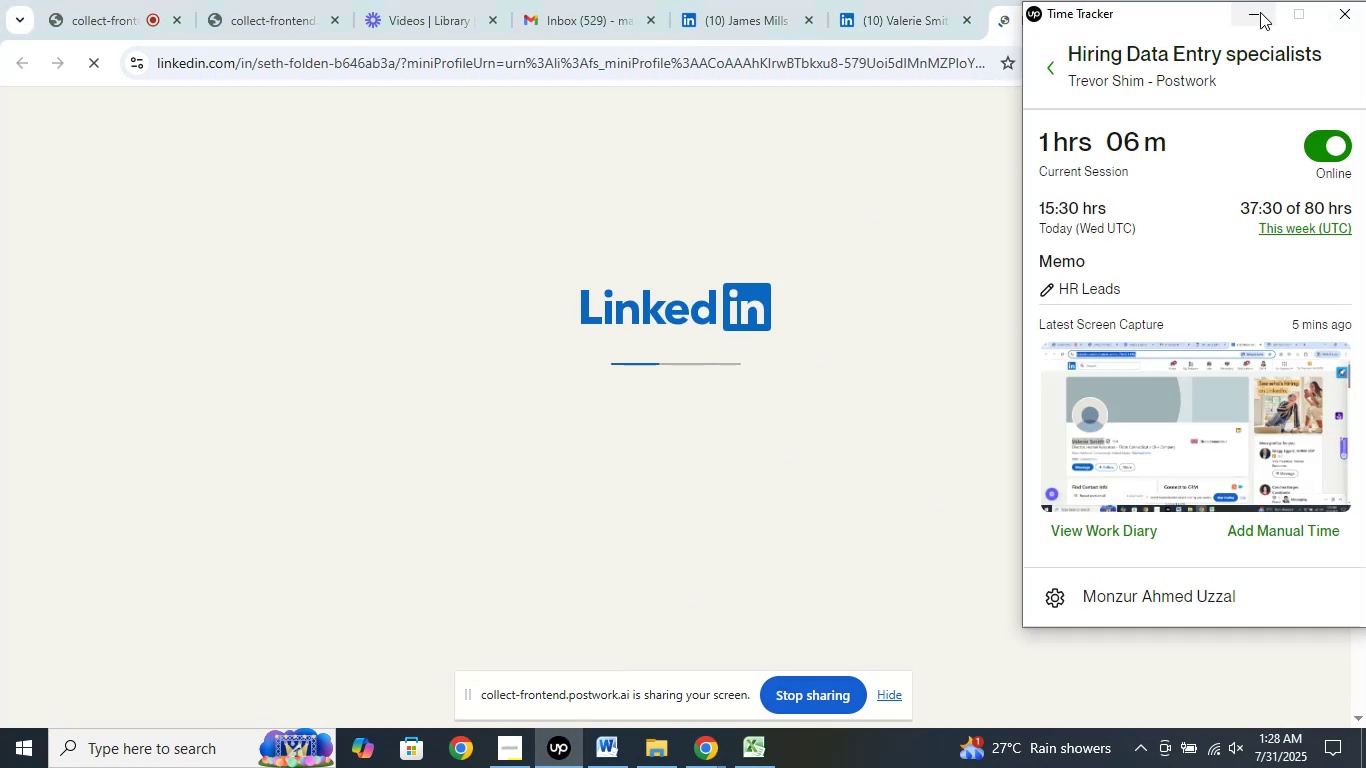 
left_click([1260, 12])
 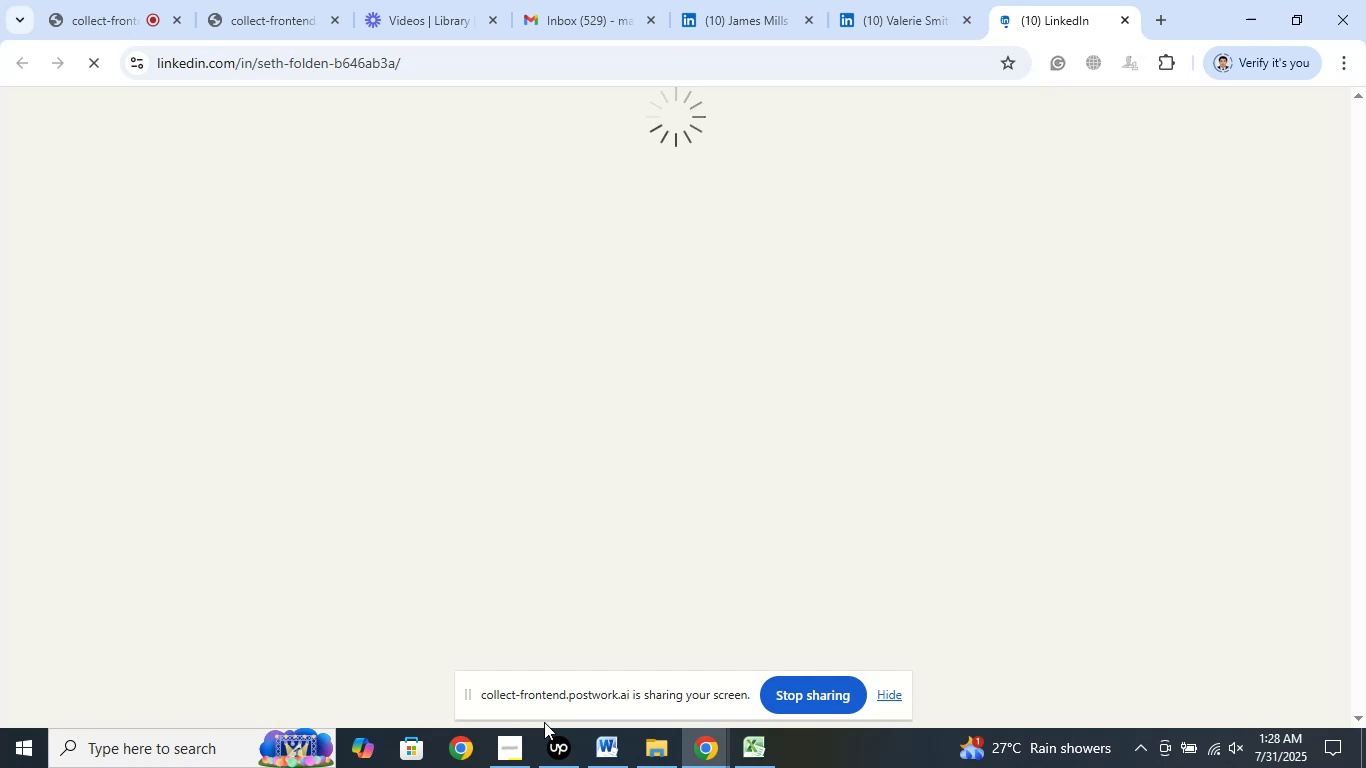 
left_click([506, 737])
 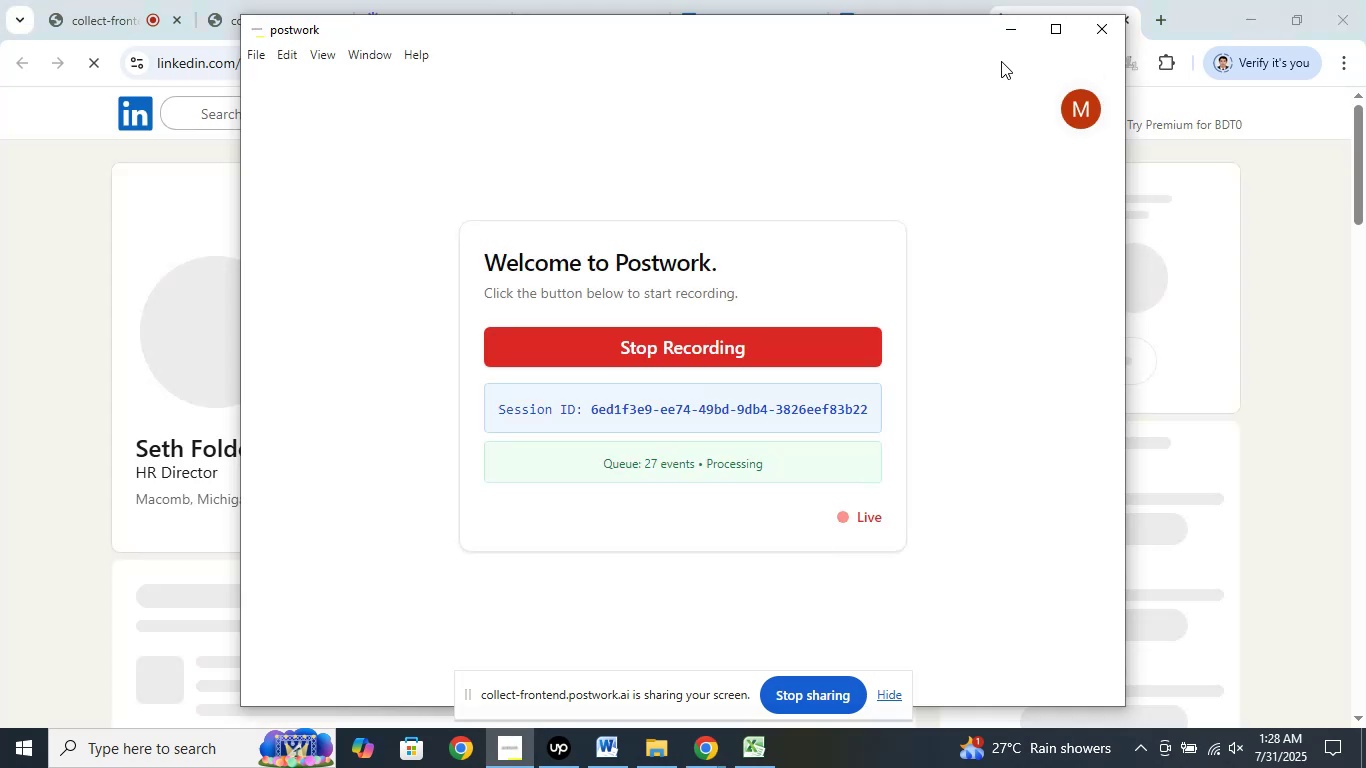 
left_click([1006, 33])
 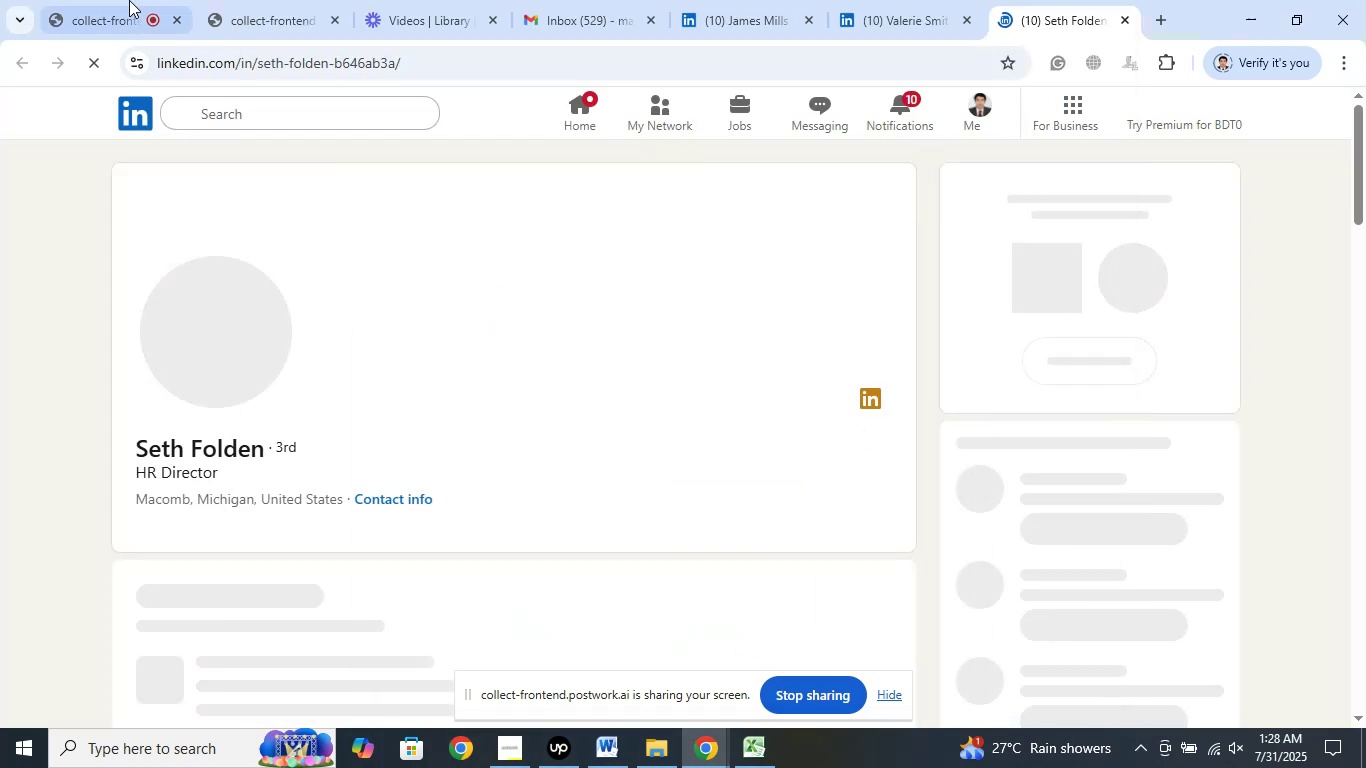 
left_click([102, 0])
 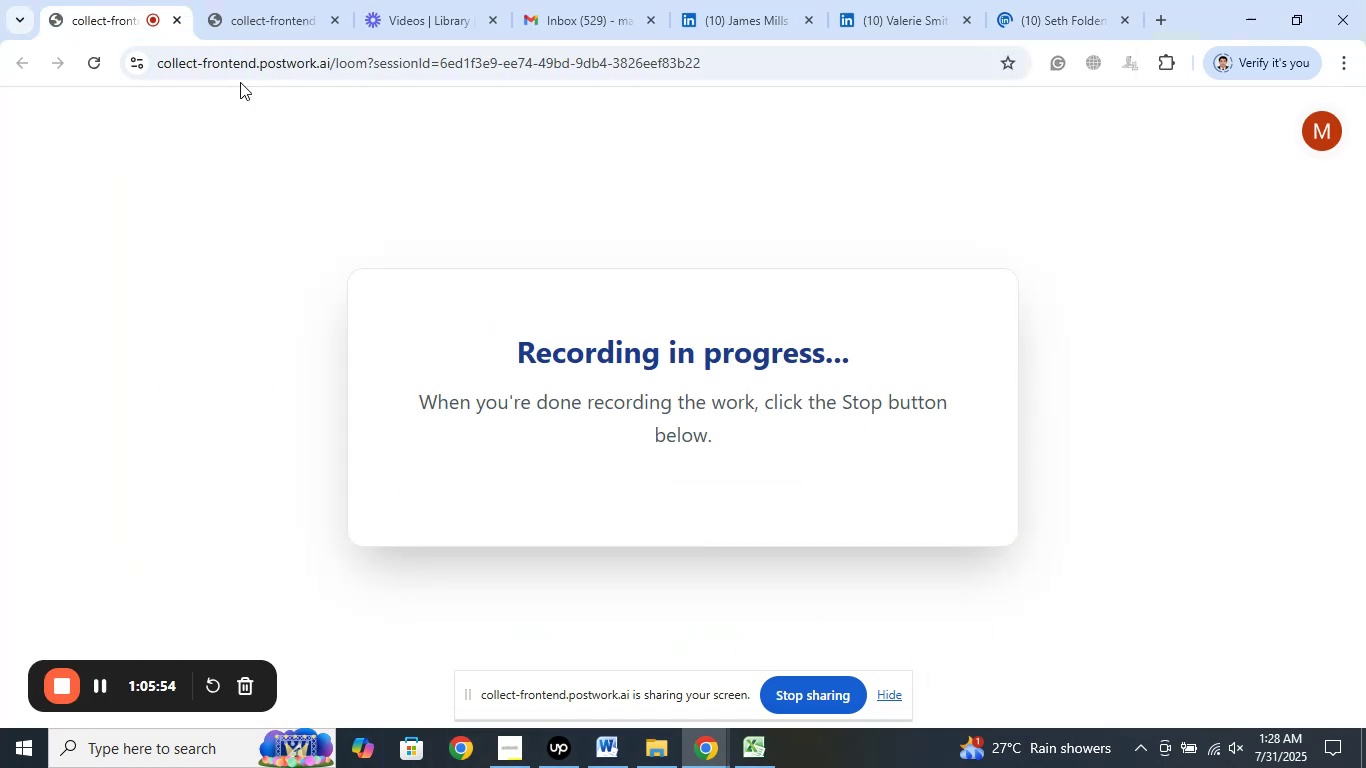 
left_click([255, 0])
 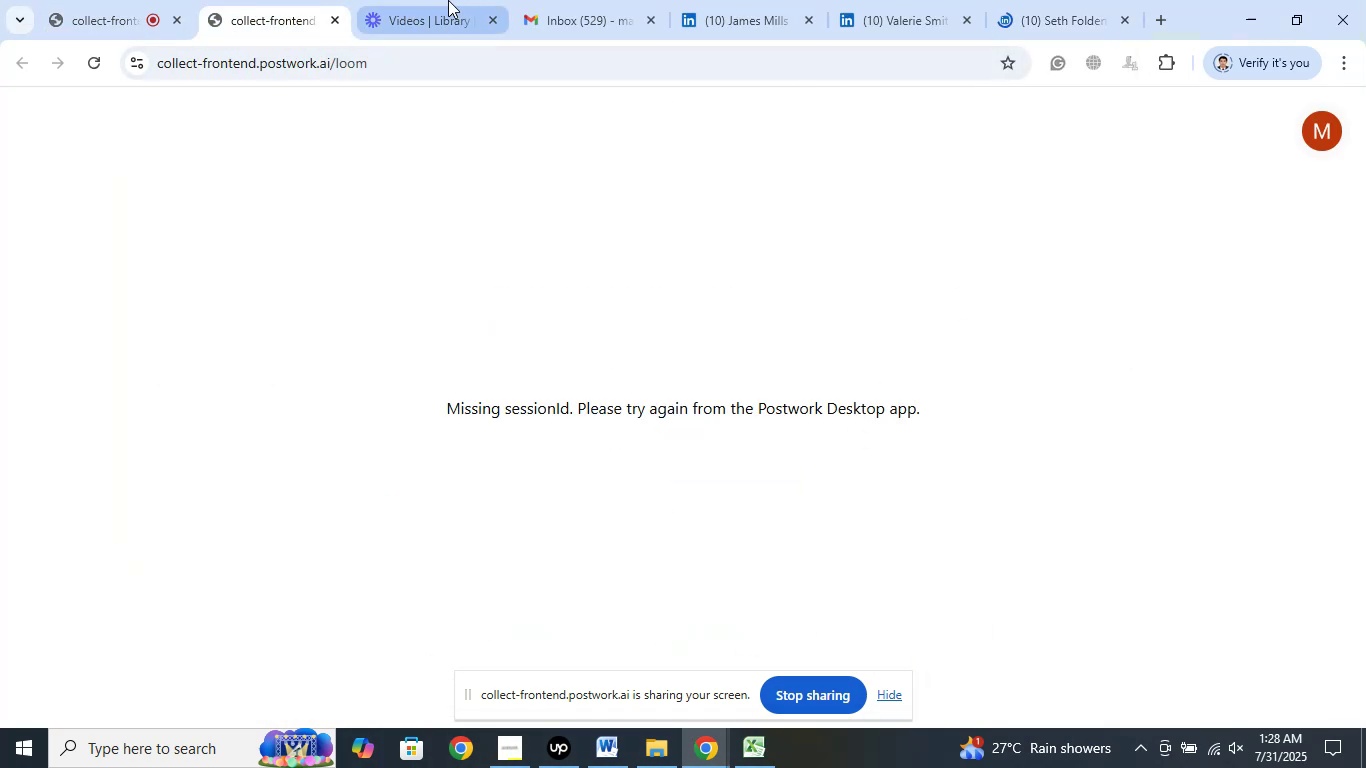 
left_click([443, 0])
 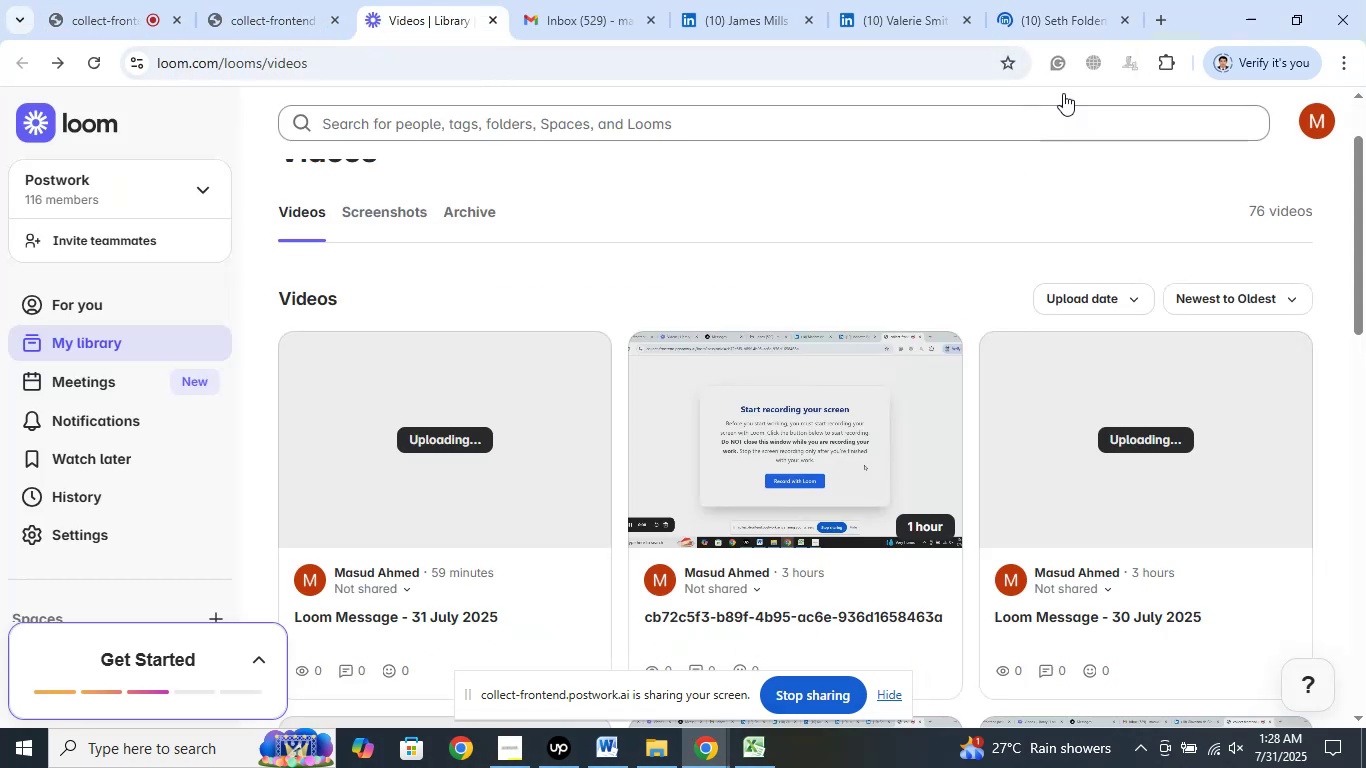 
left_click([1054, 12])
 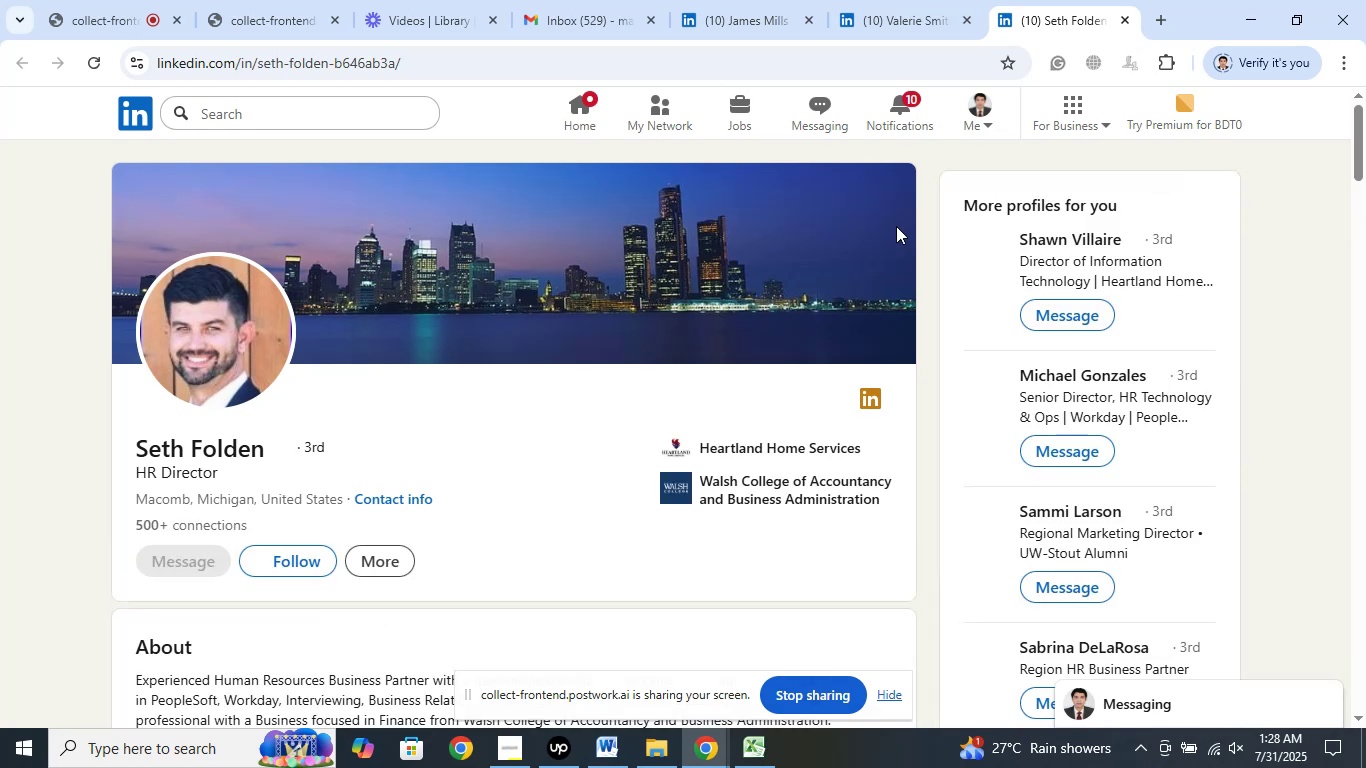 
wait(9.53)
 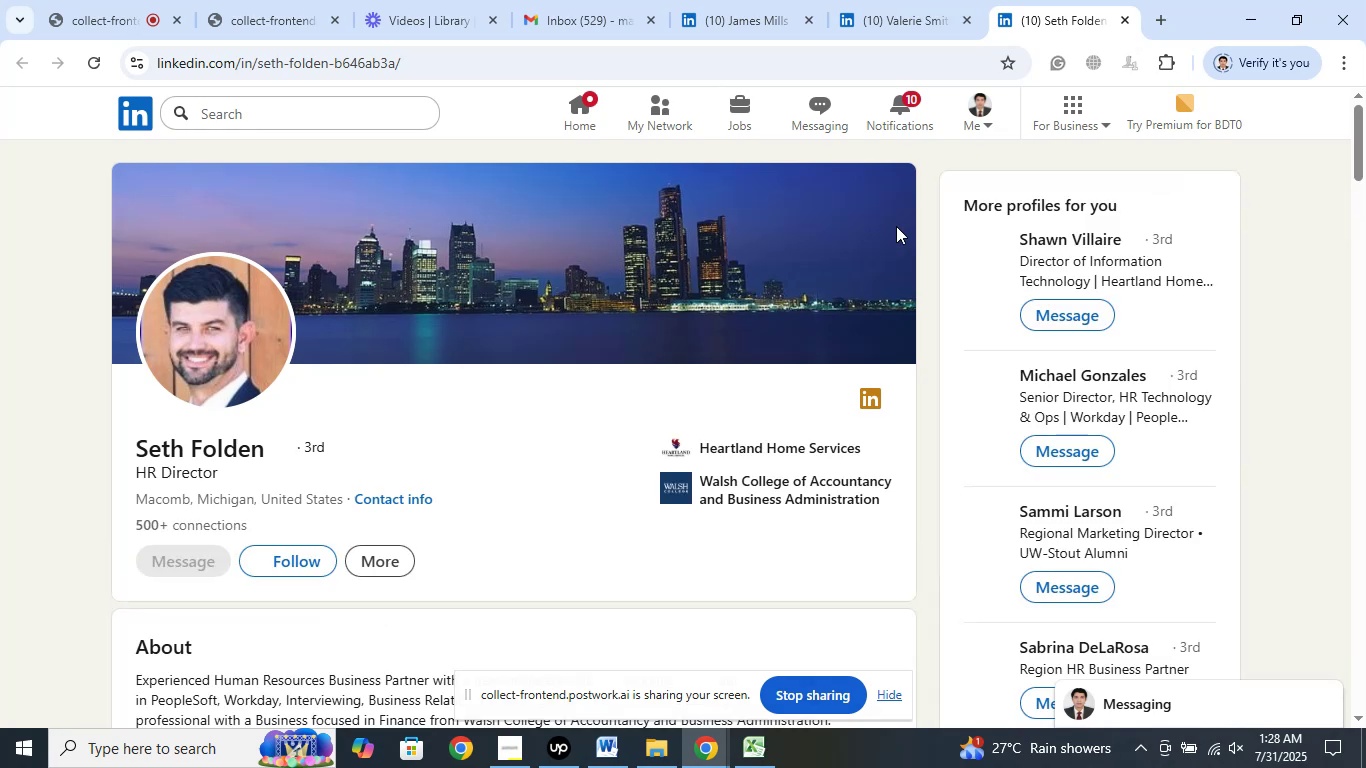 
left_click([780, 448])
 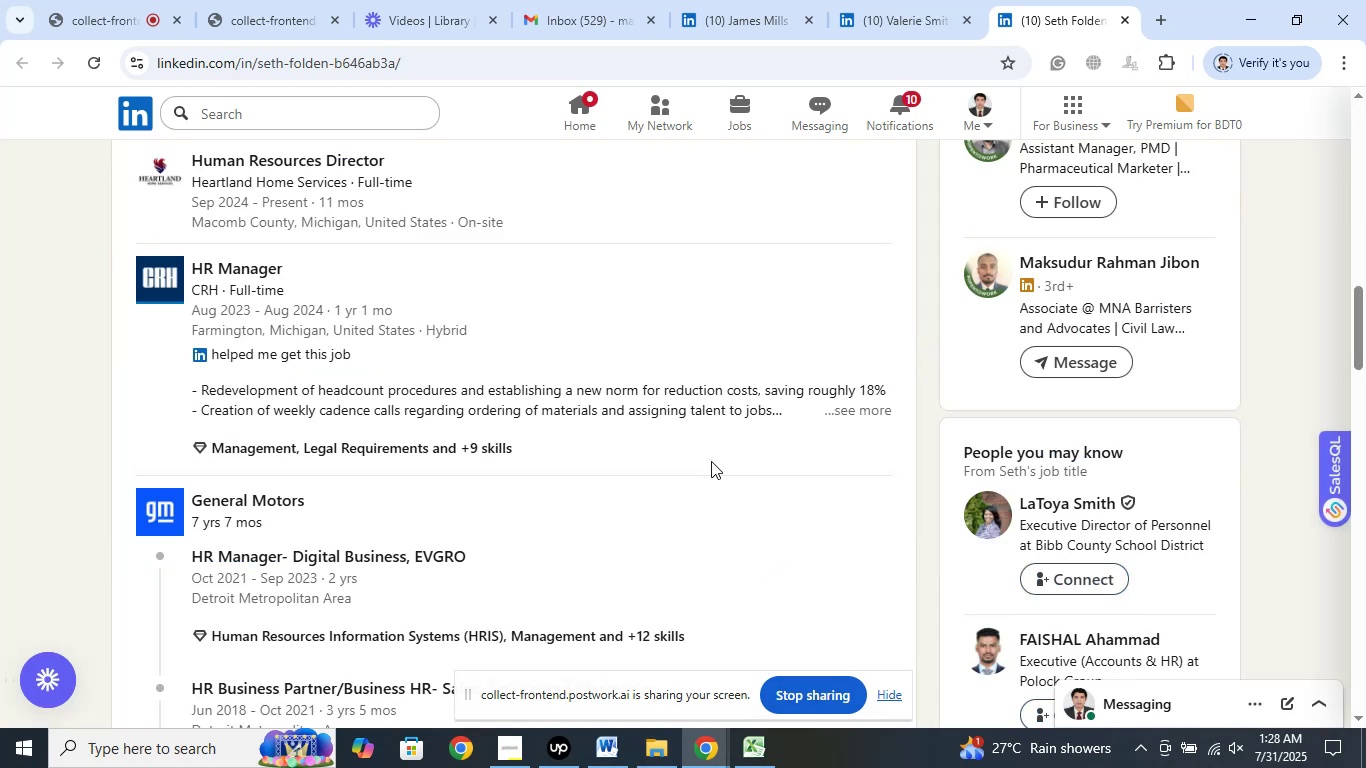 
scroll: coordinate [703, 462], scroll_direction: up, amount: 2.0
 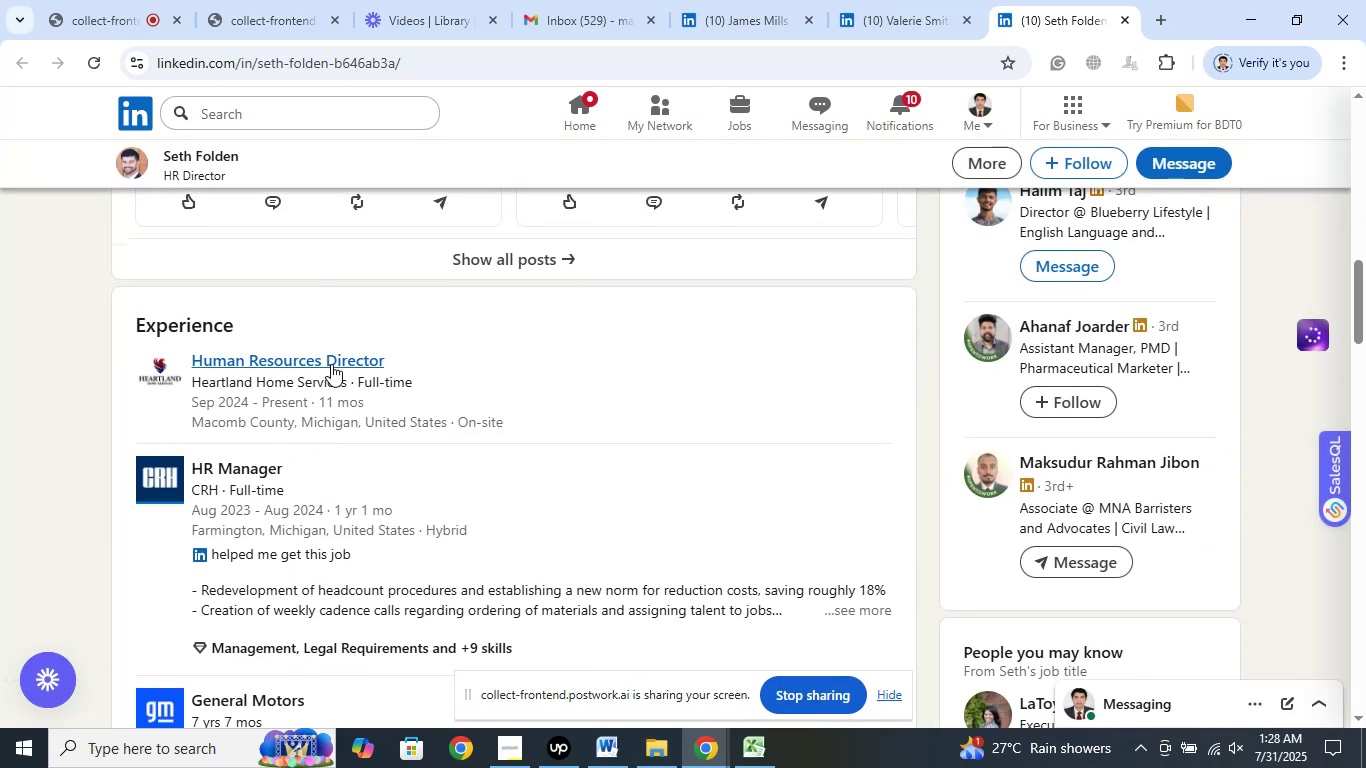 
right_click([331, 364])
 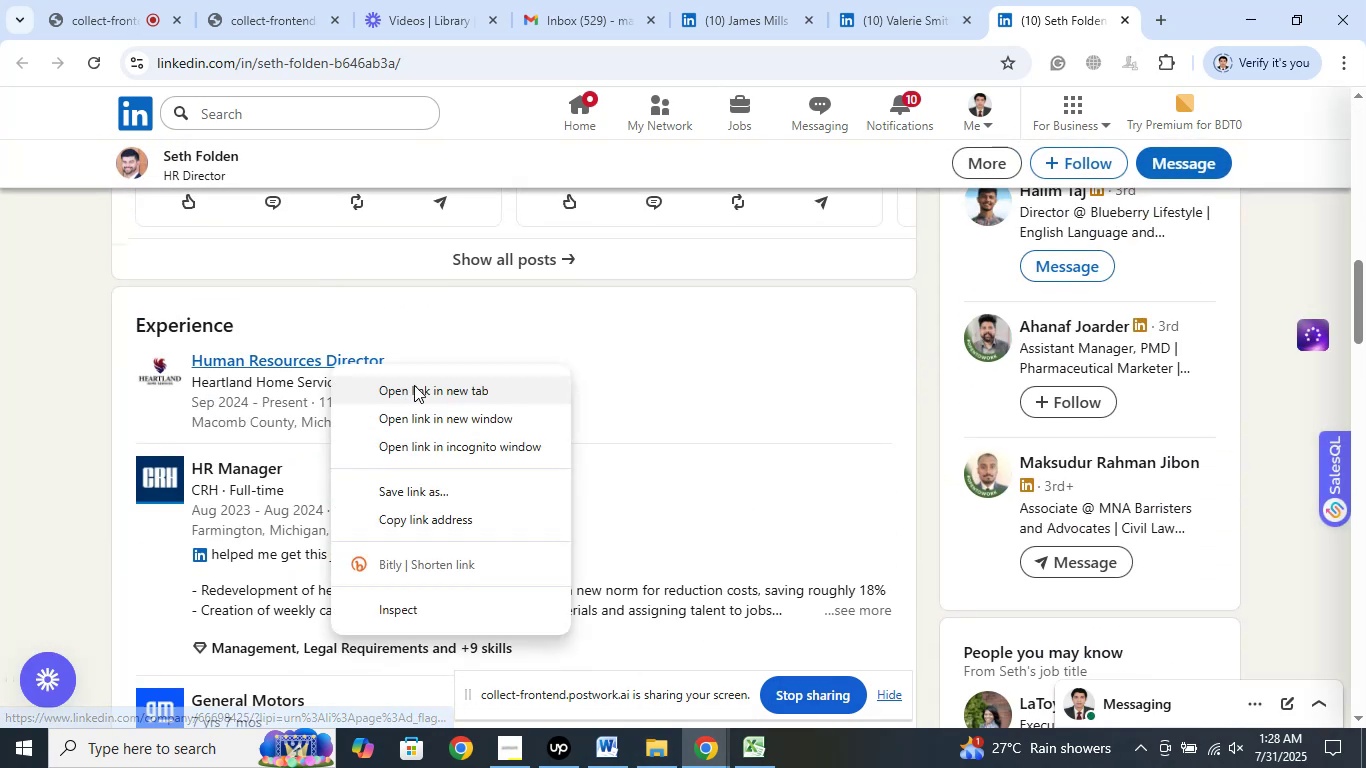 
left_click([414, 385])
 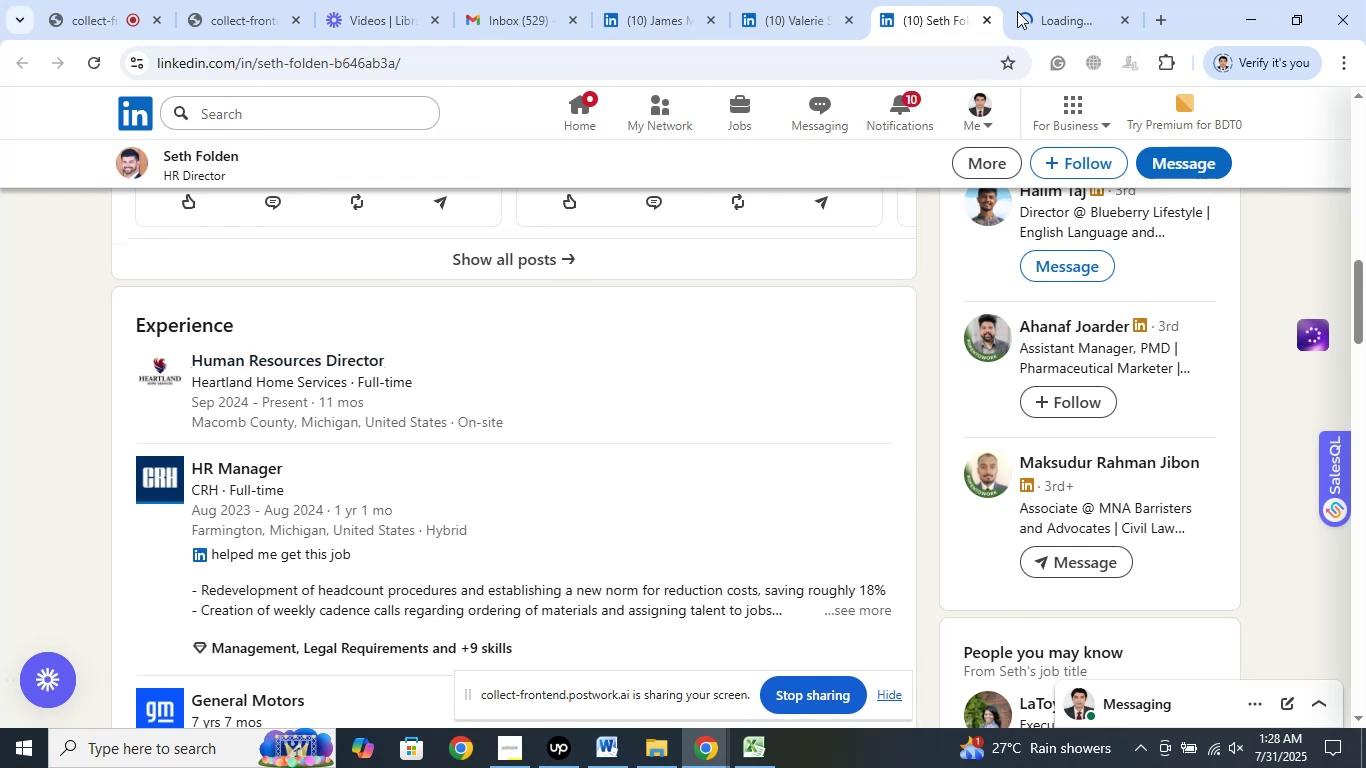 
left_click([1053, 0])
 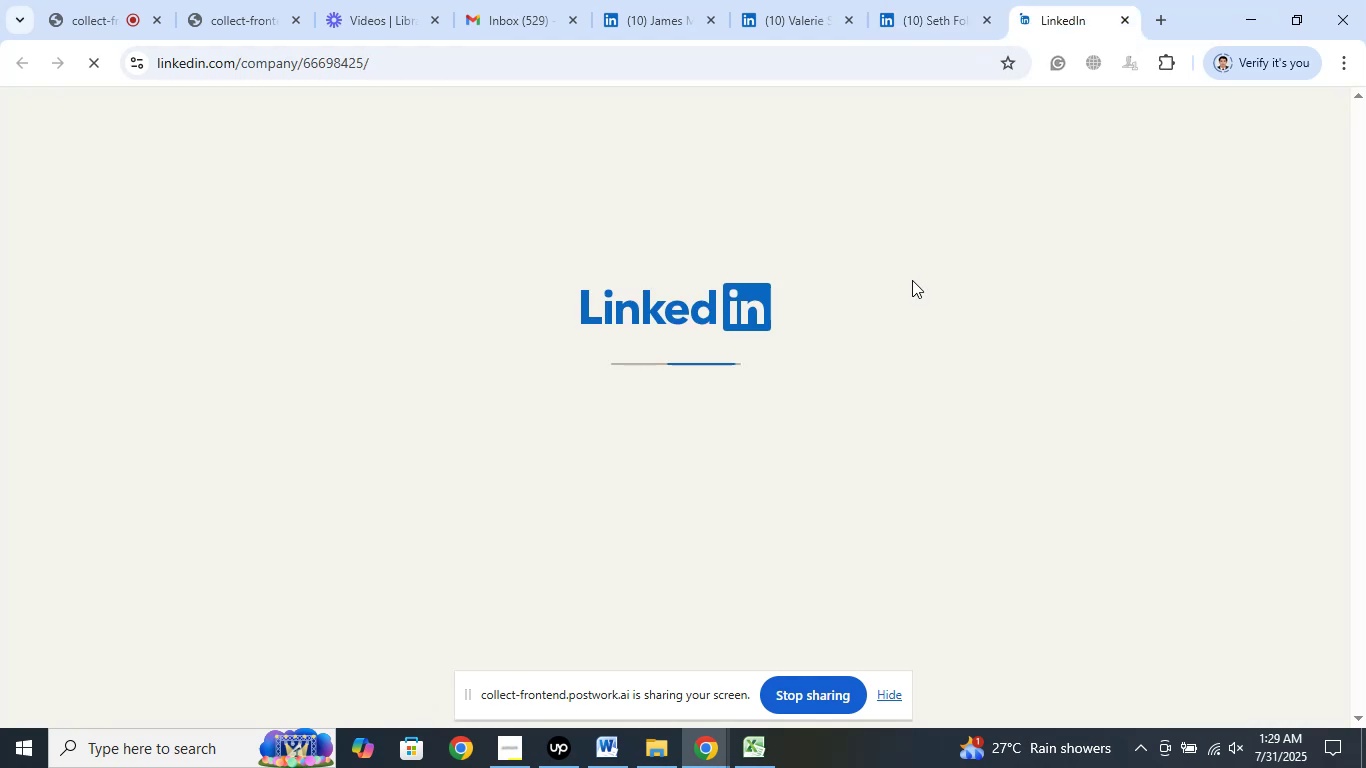 
wait(10.28)
 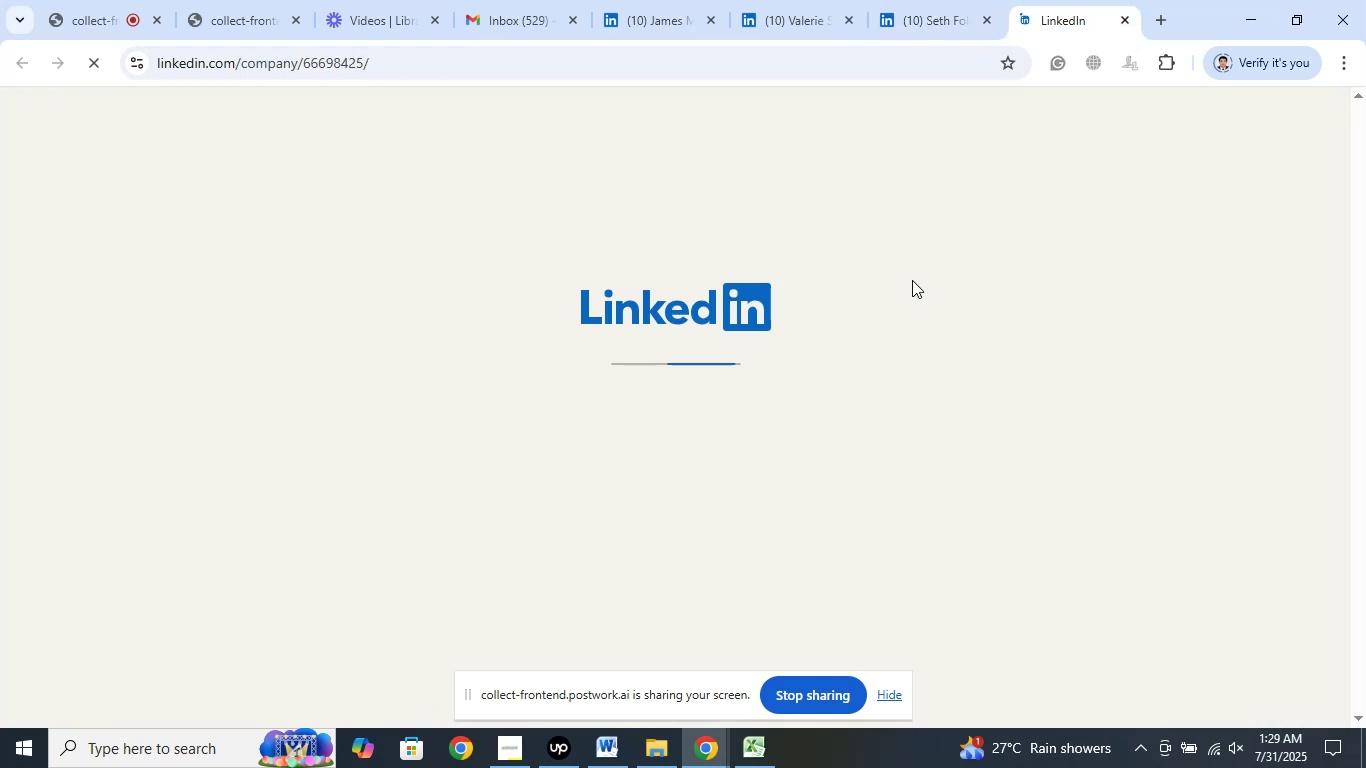 
left_click([984, 18])
 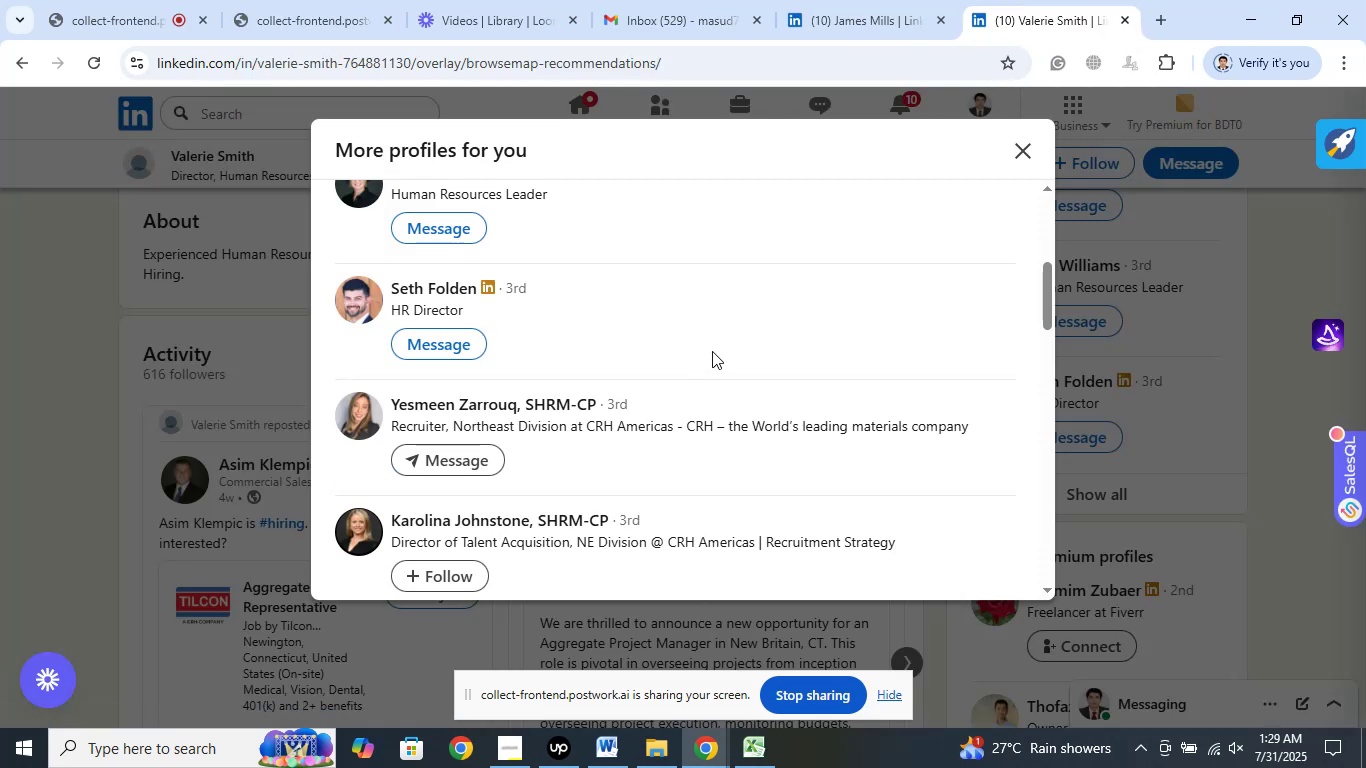 
wait(5.31)
 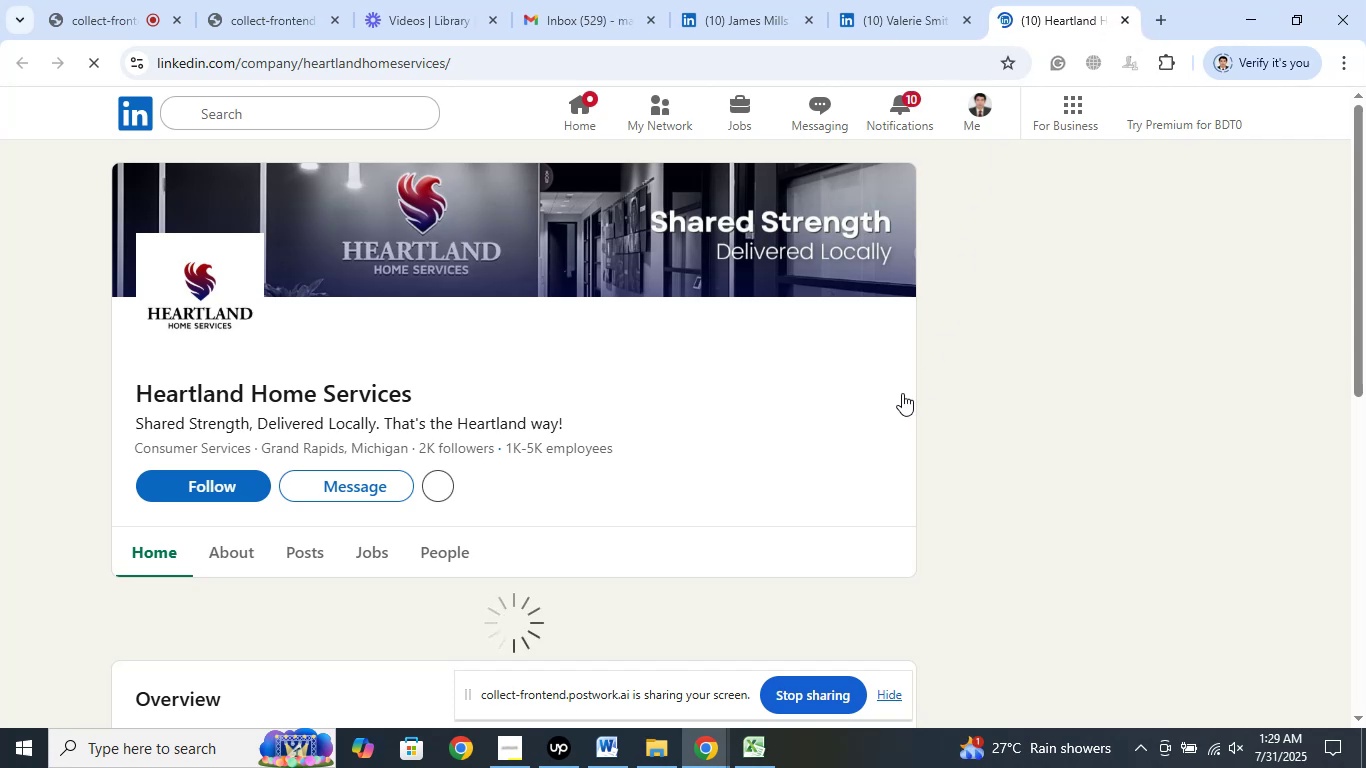 
scroll: coordinate [700, 363], scroll_direction: down, amount: 3.0
 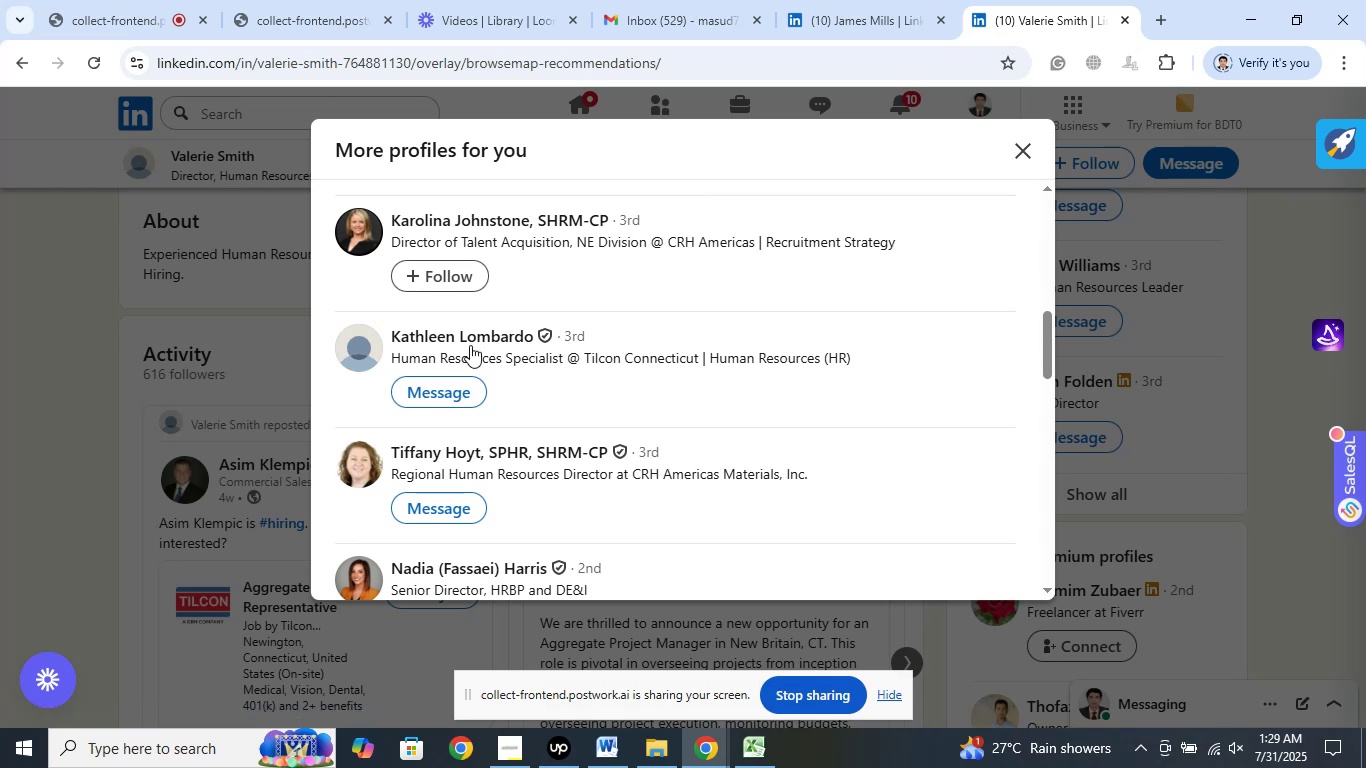 
right_click([492, 335])
 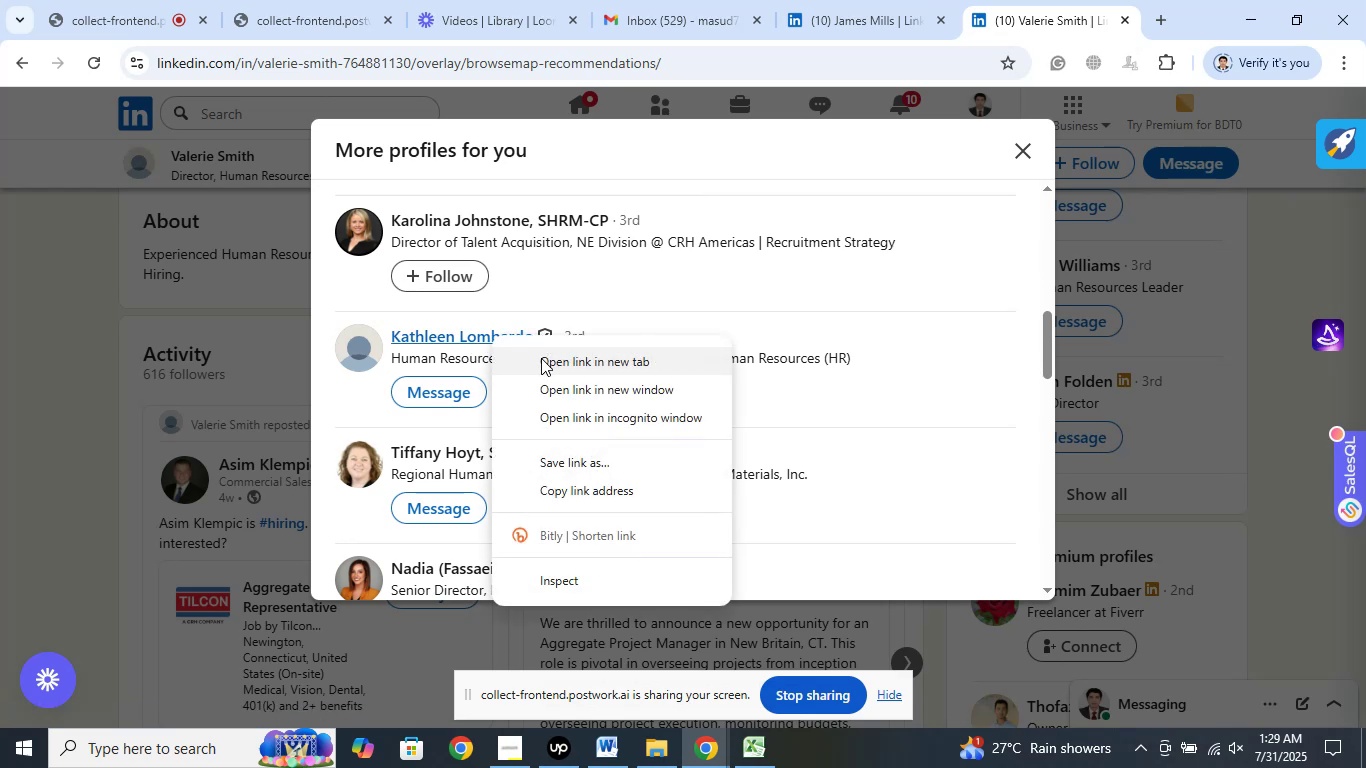 
left_click([542, 358])
 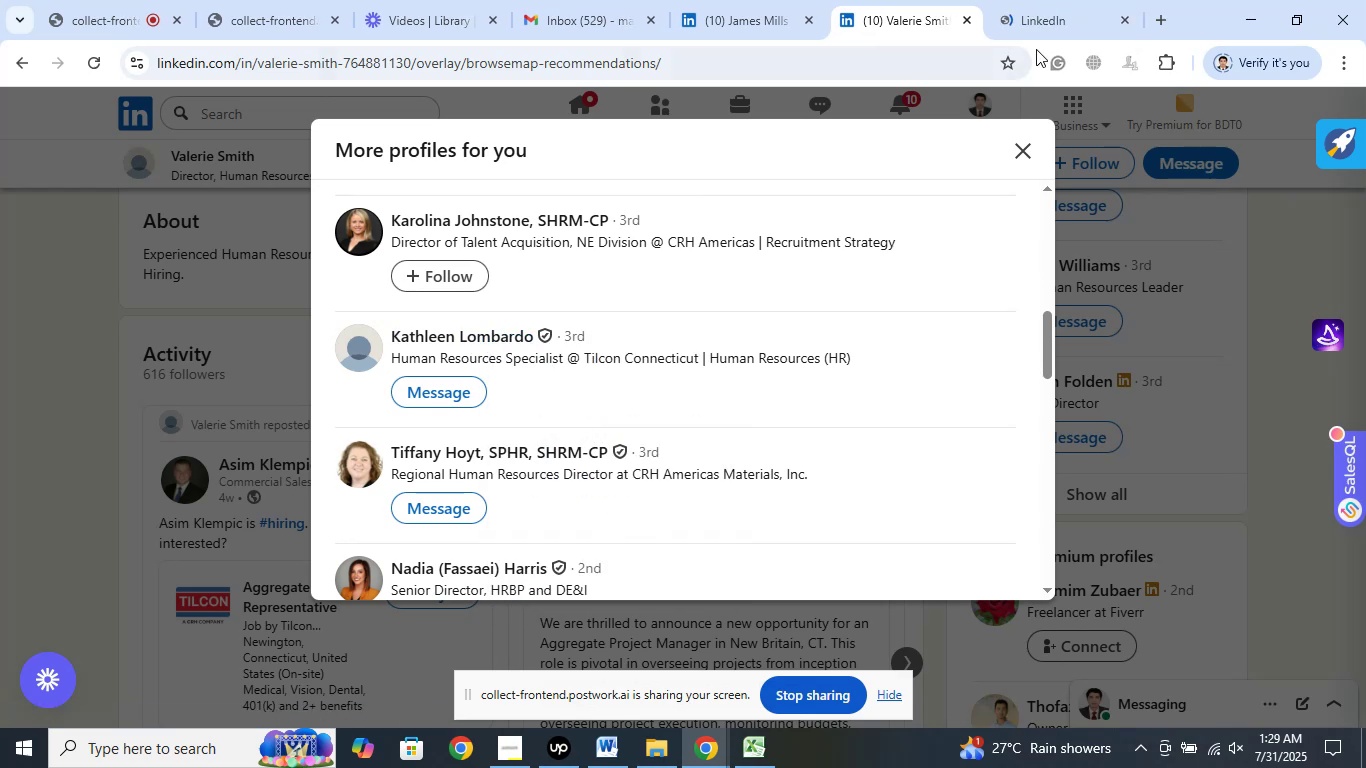 
left_click([1049, 4])
 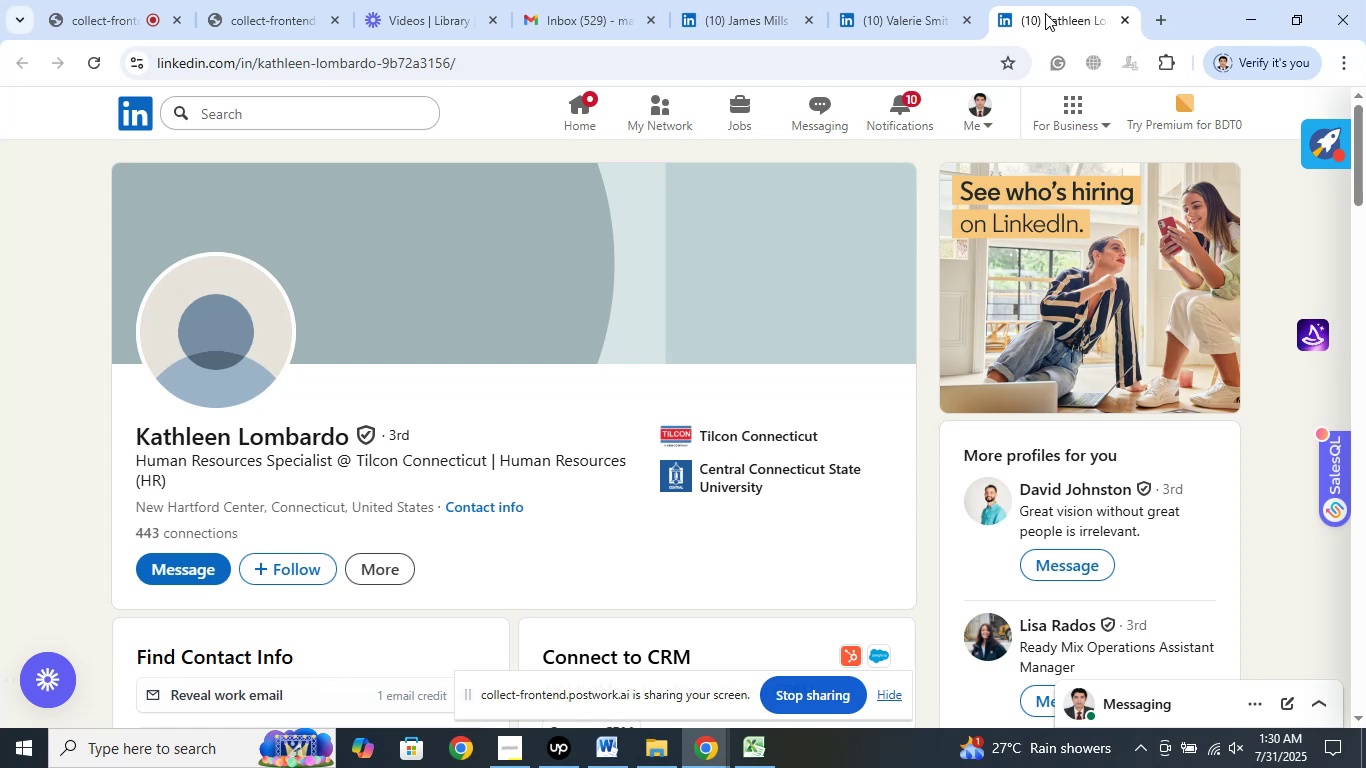 
wait(69.1)
 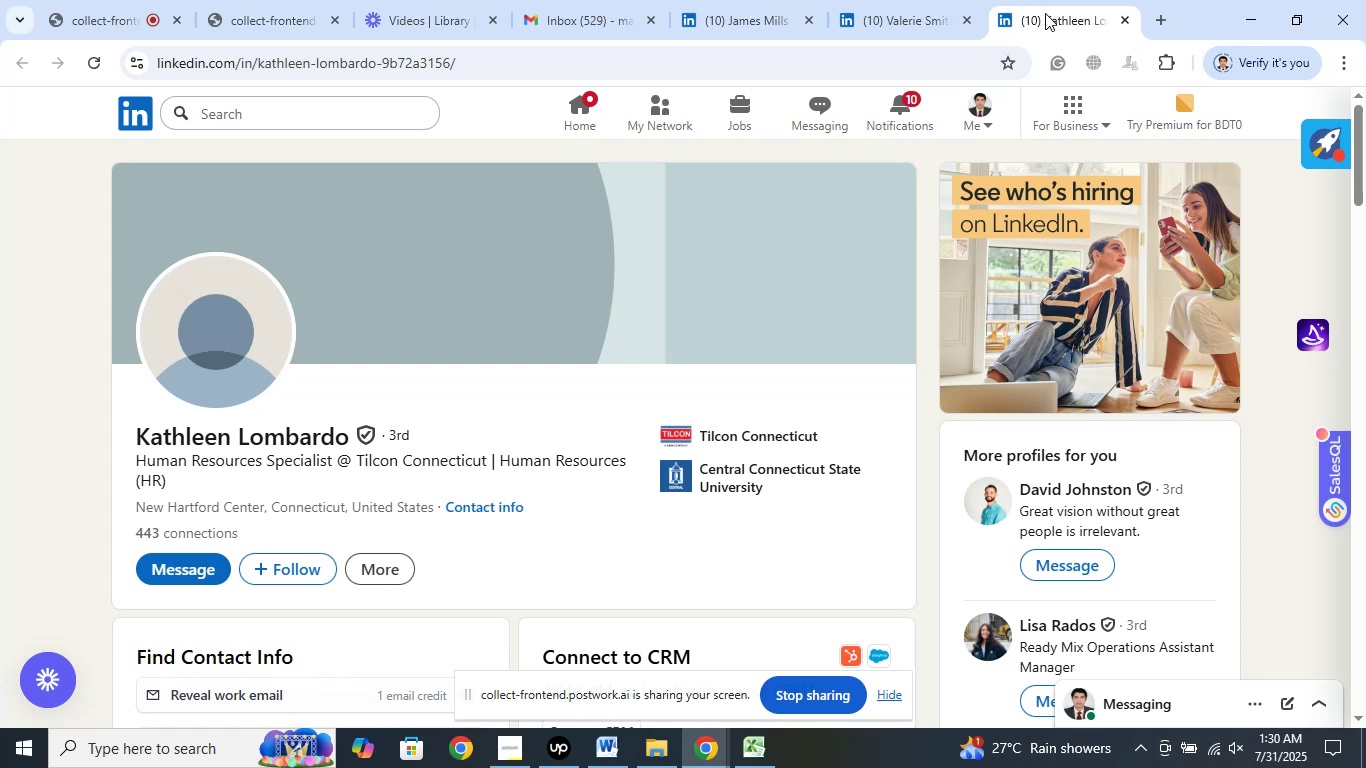 
left_click([755, 763])
 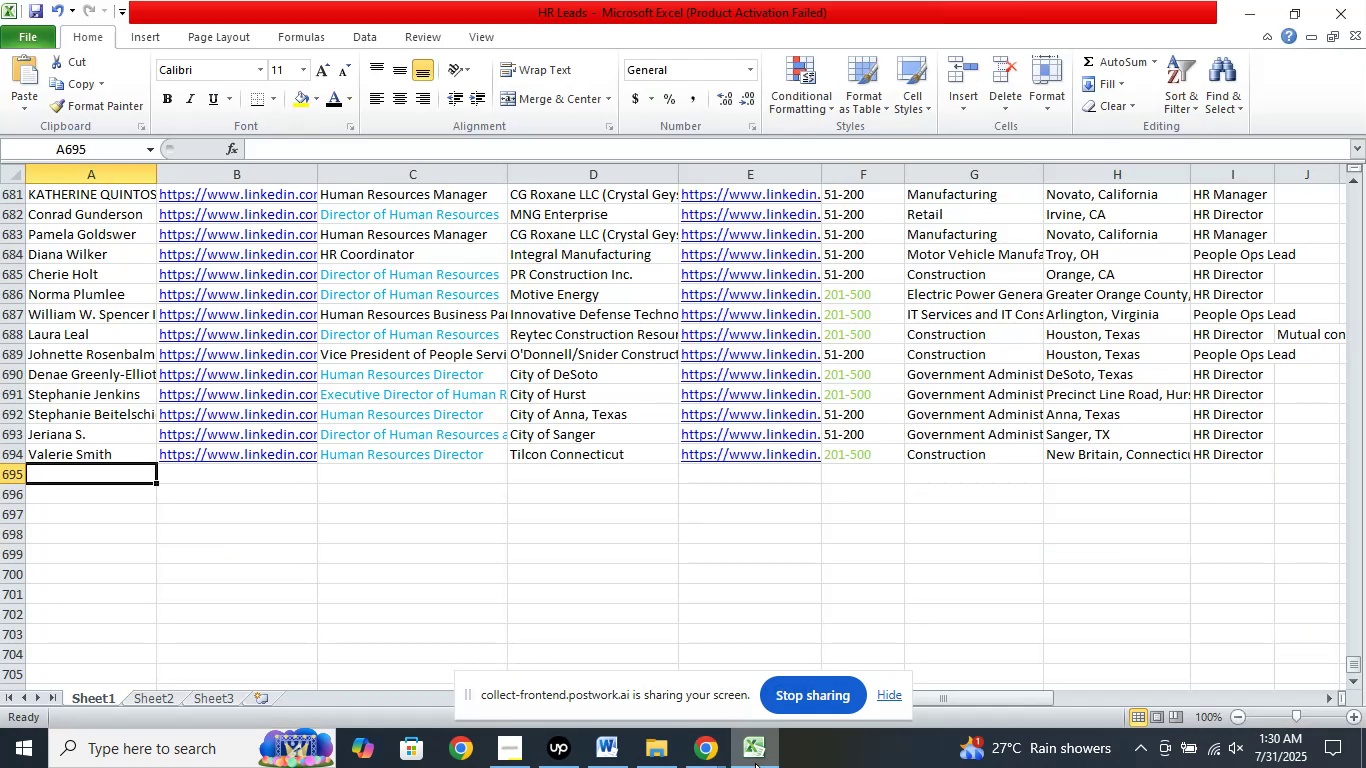 
left_click([755, 763])
 